 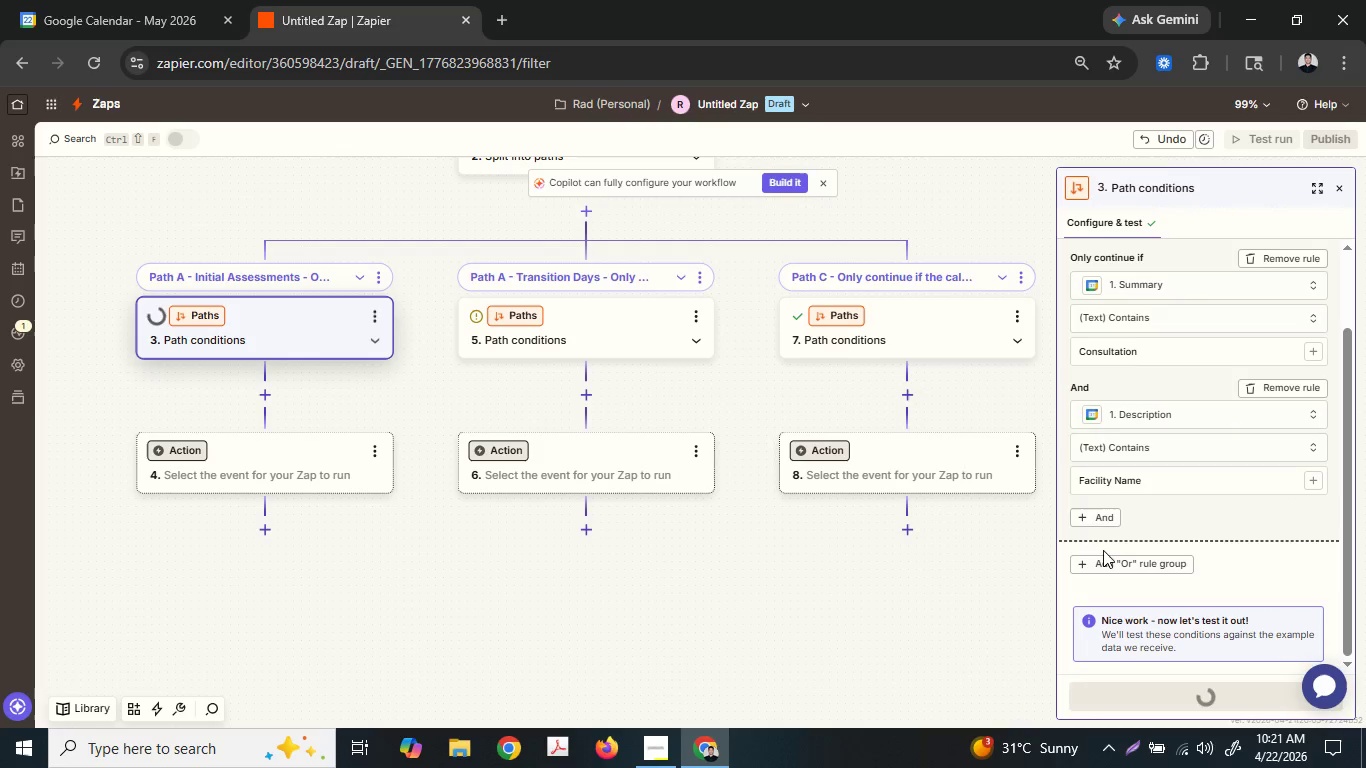 
left_click([637, 340])
 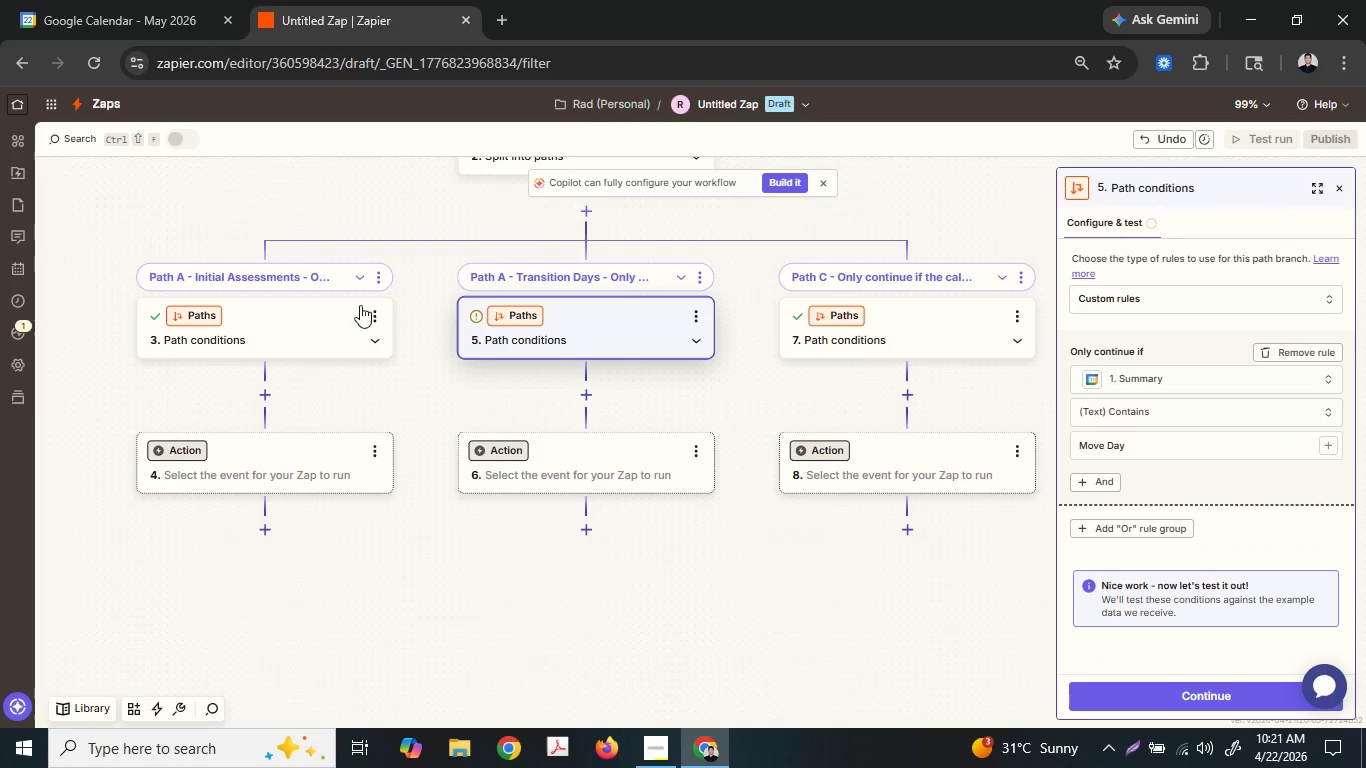 
left_click([291, 311])
 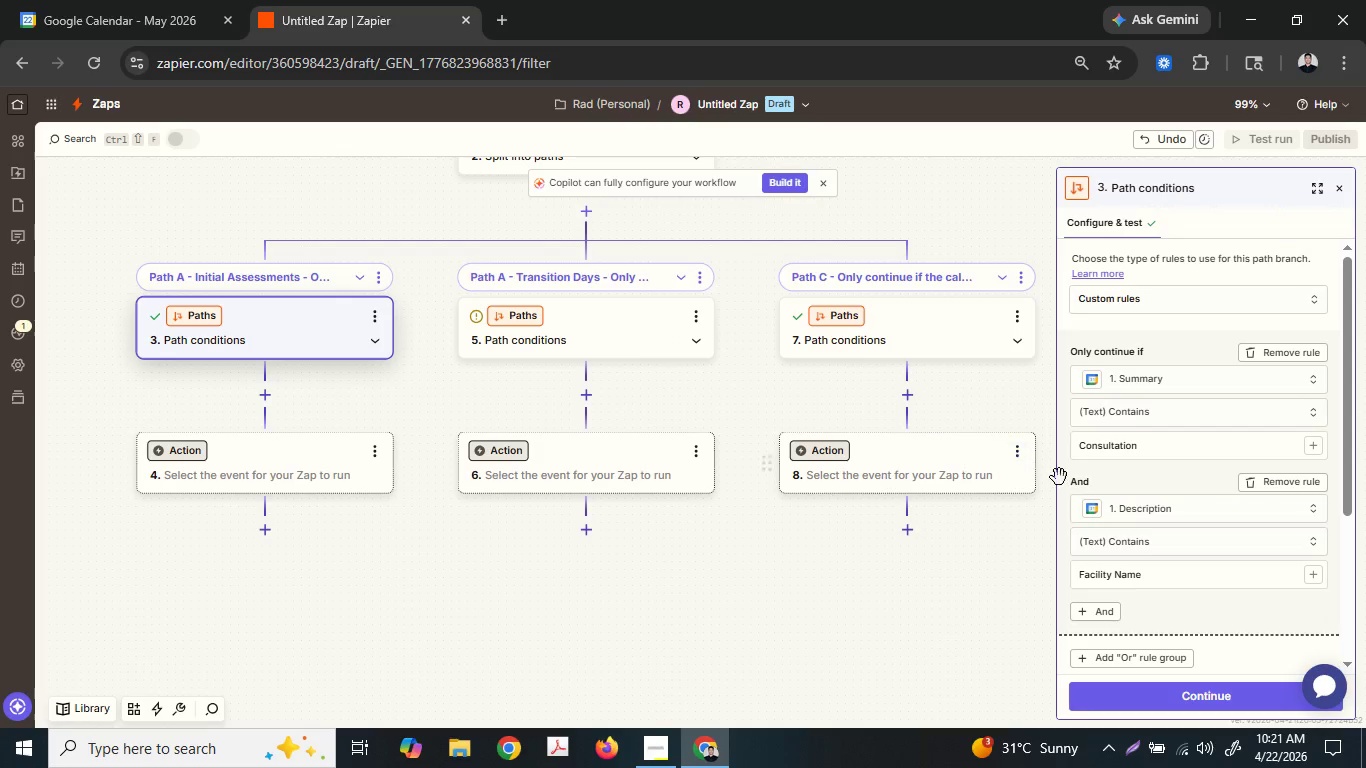 
scroll: coordinate [1200, 499], scroll_direction: down, amount: 5.0
 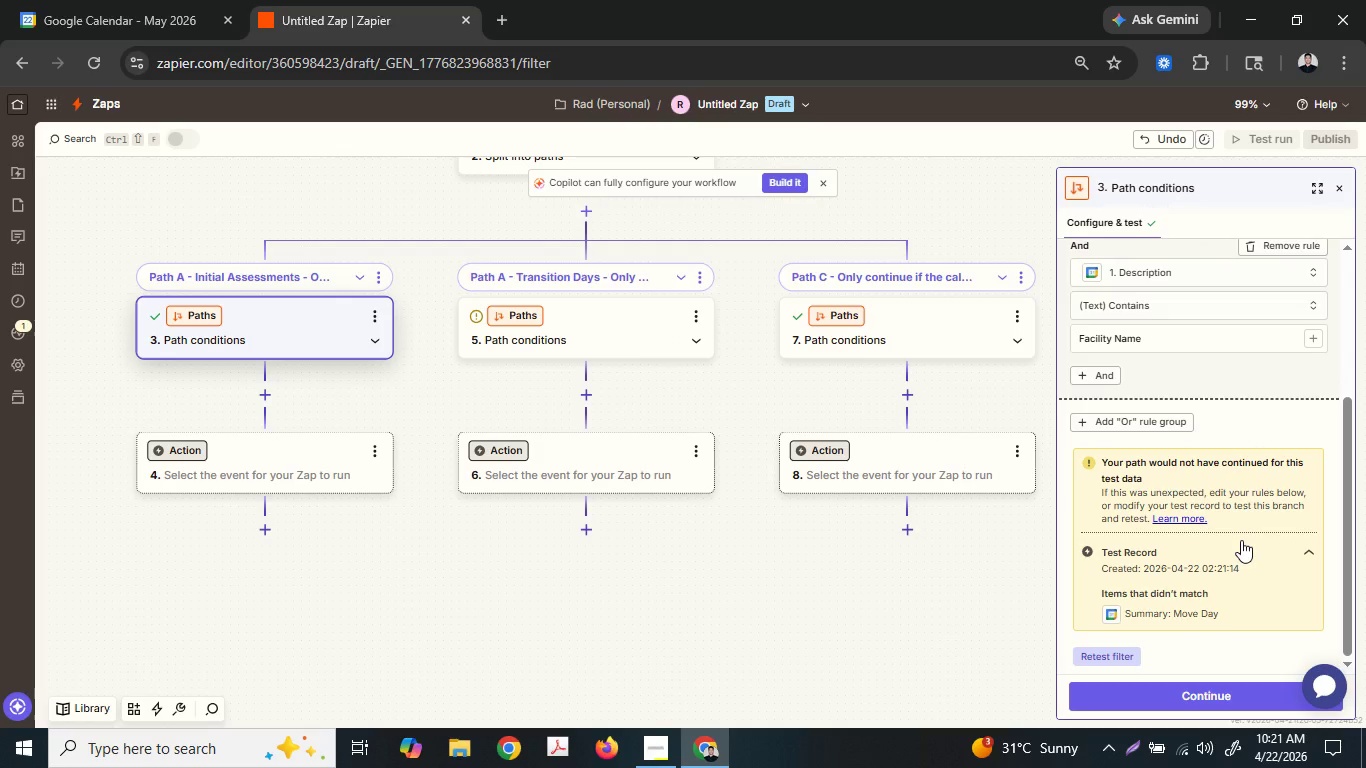 
scroll: coordinate [752, 363], scroll_direction: up, amount: 4.0
 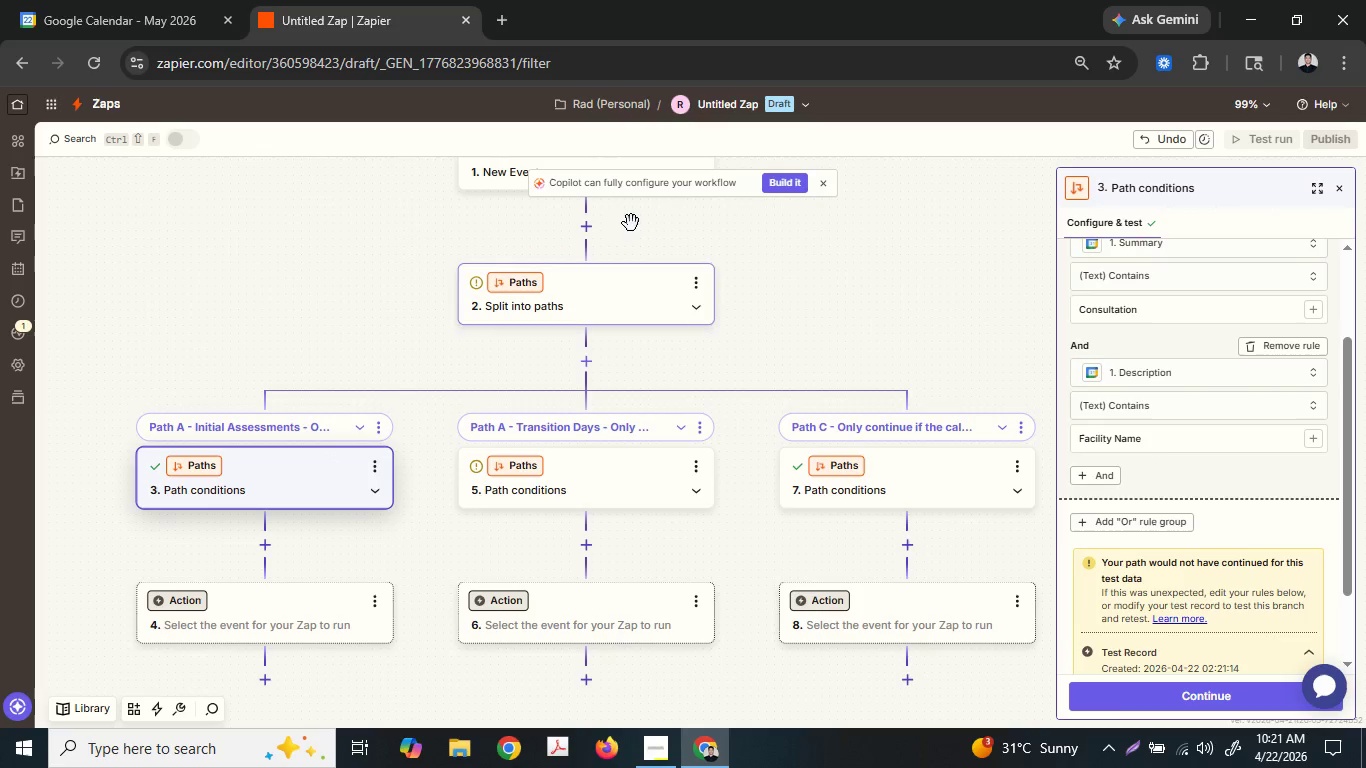 
left_click([628, 285])
 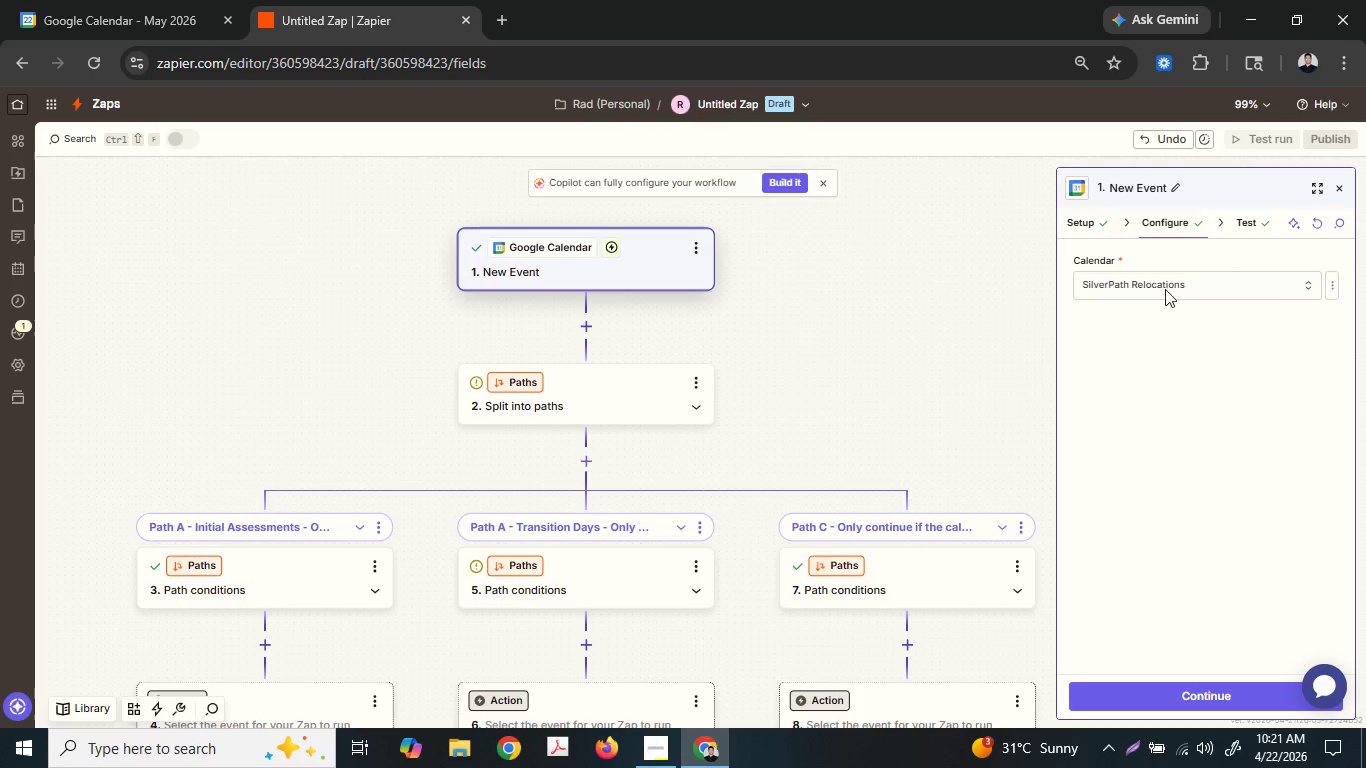 
scroll: coordinate [633, 240], scroll_direction: up, amount: 2.0
 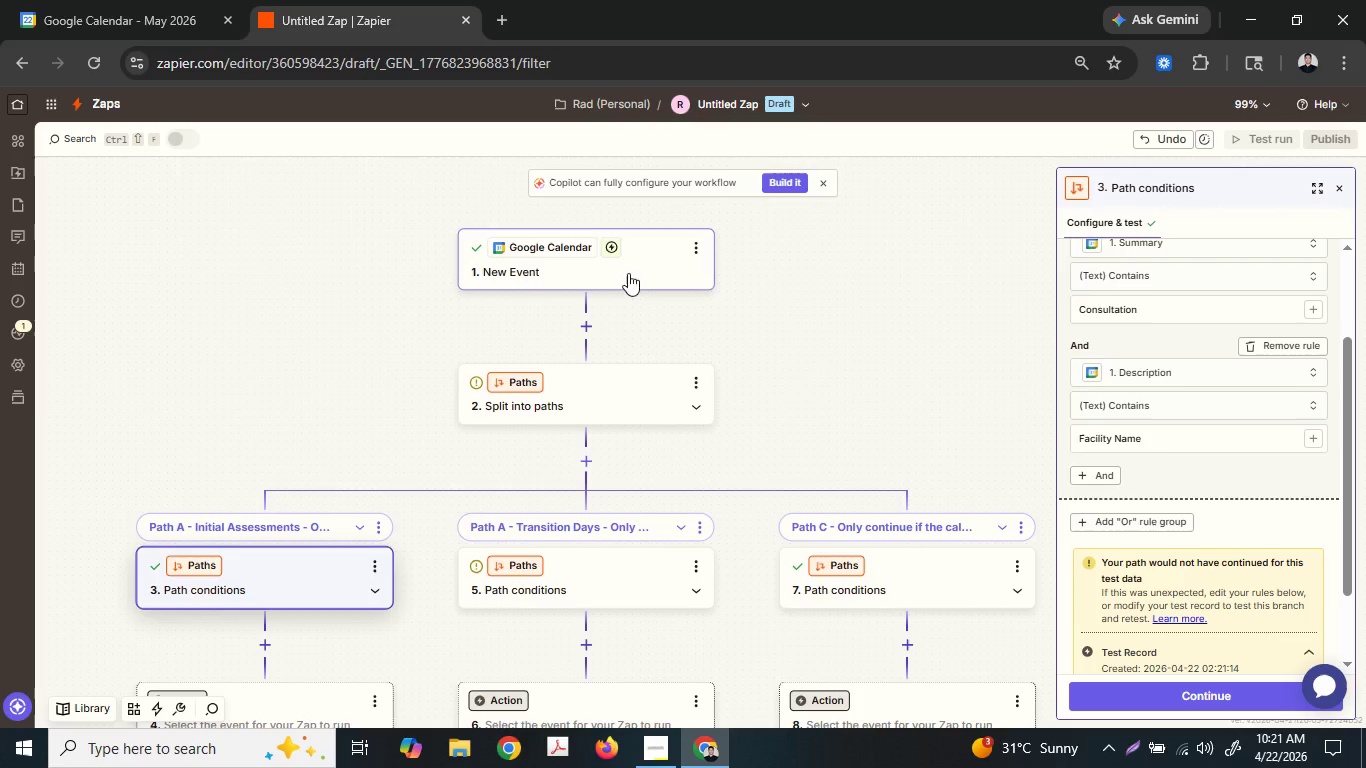 
left_click([1239, 224])
 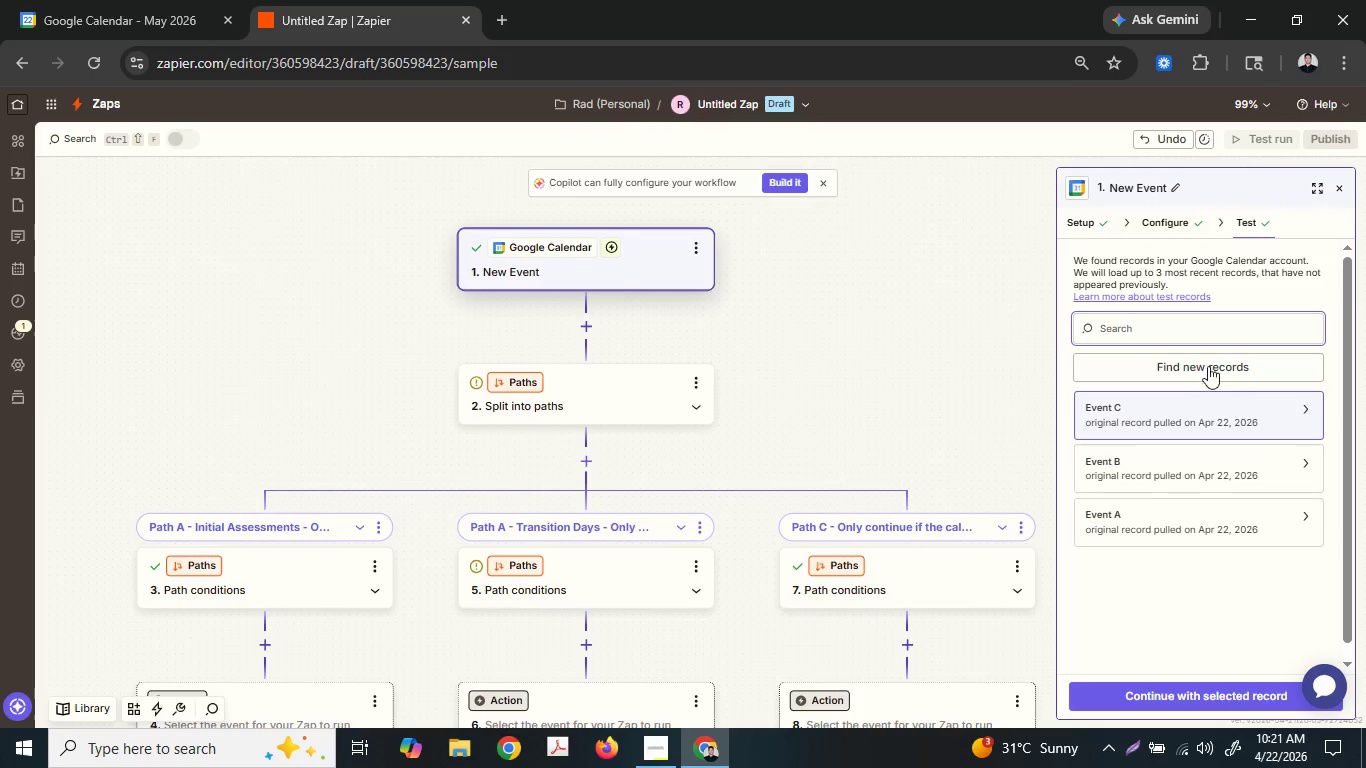 
left_click([1194, 403])
 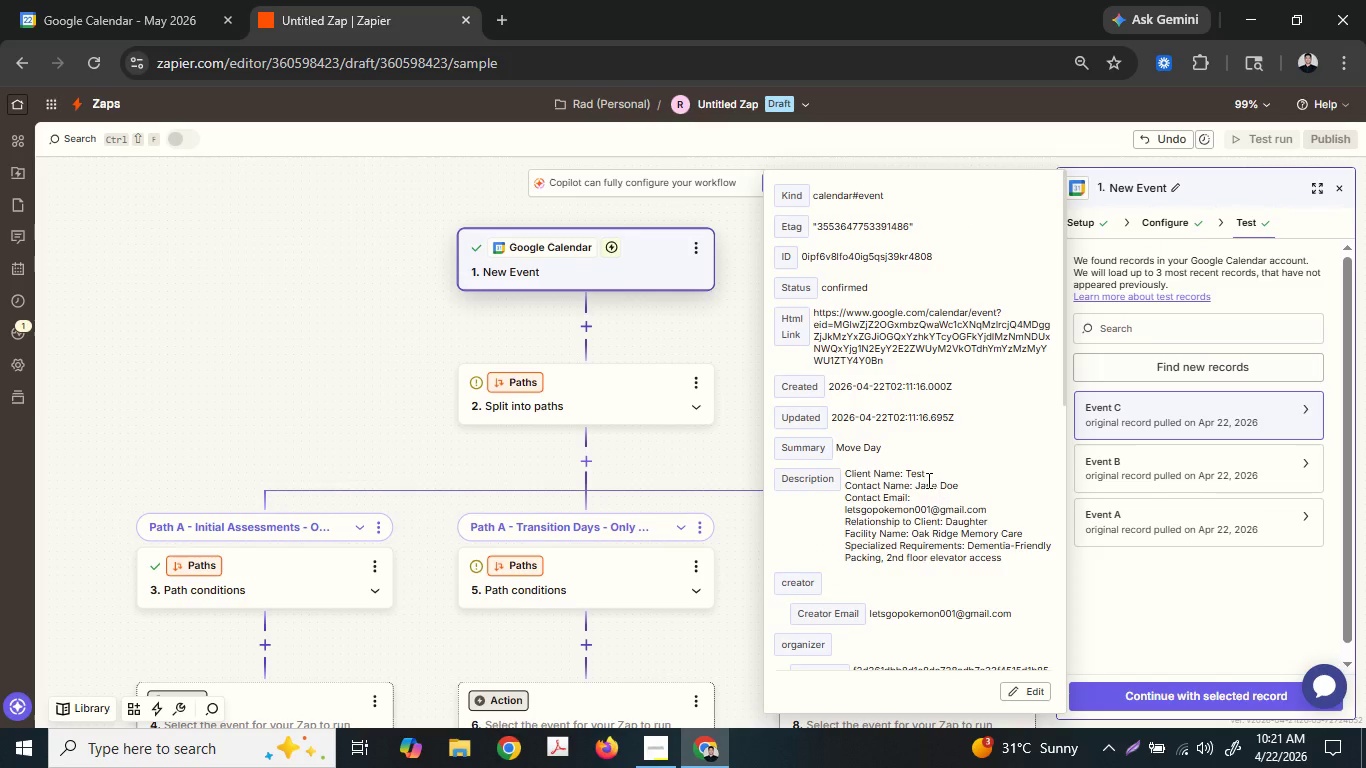 
scroll: coordinate [927, 480], scroll_direction: down, amount: 2.0
 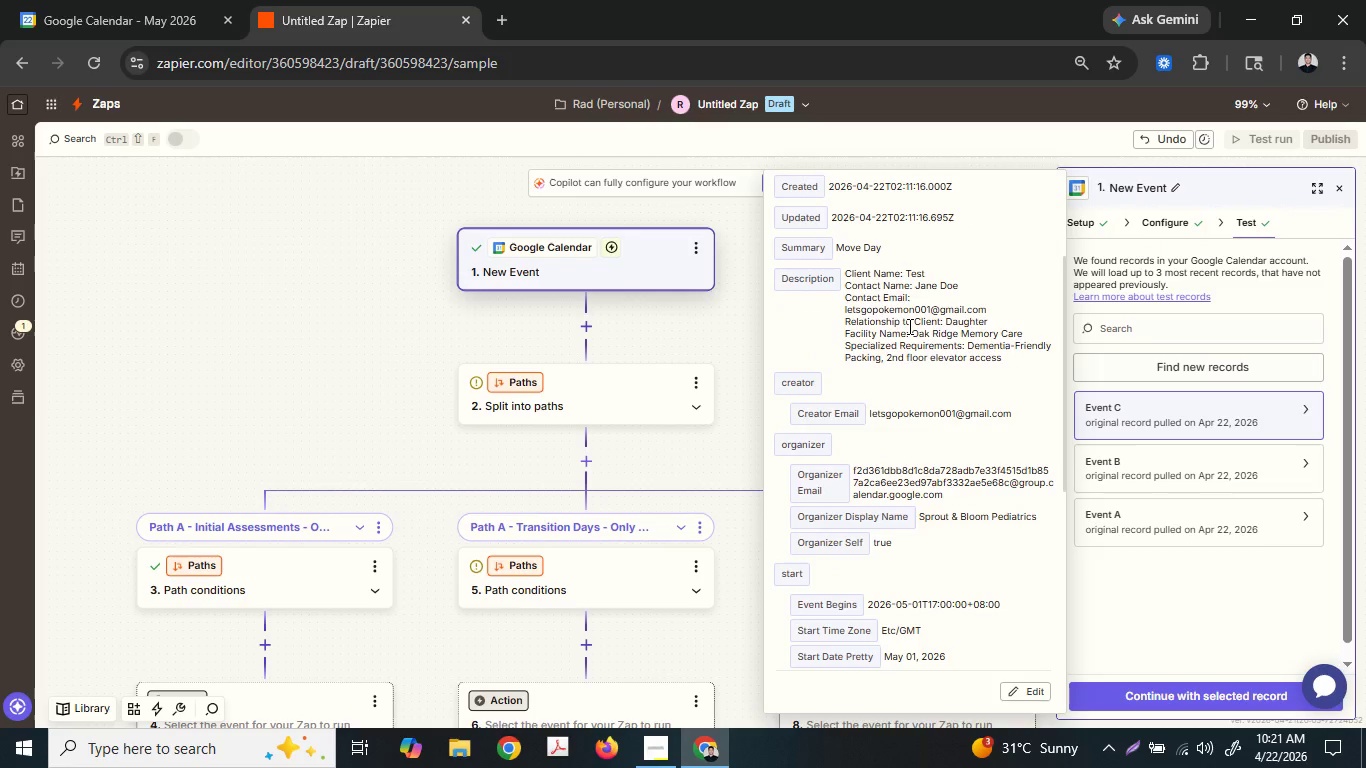 
left_click_drag(start_coordinate=[904, 330], to_coordinate=[839, 332])
 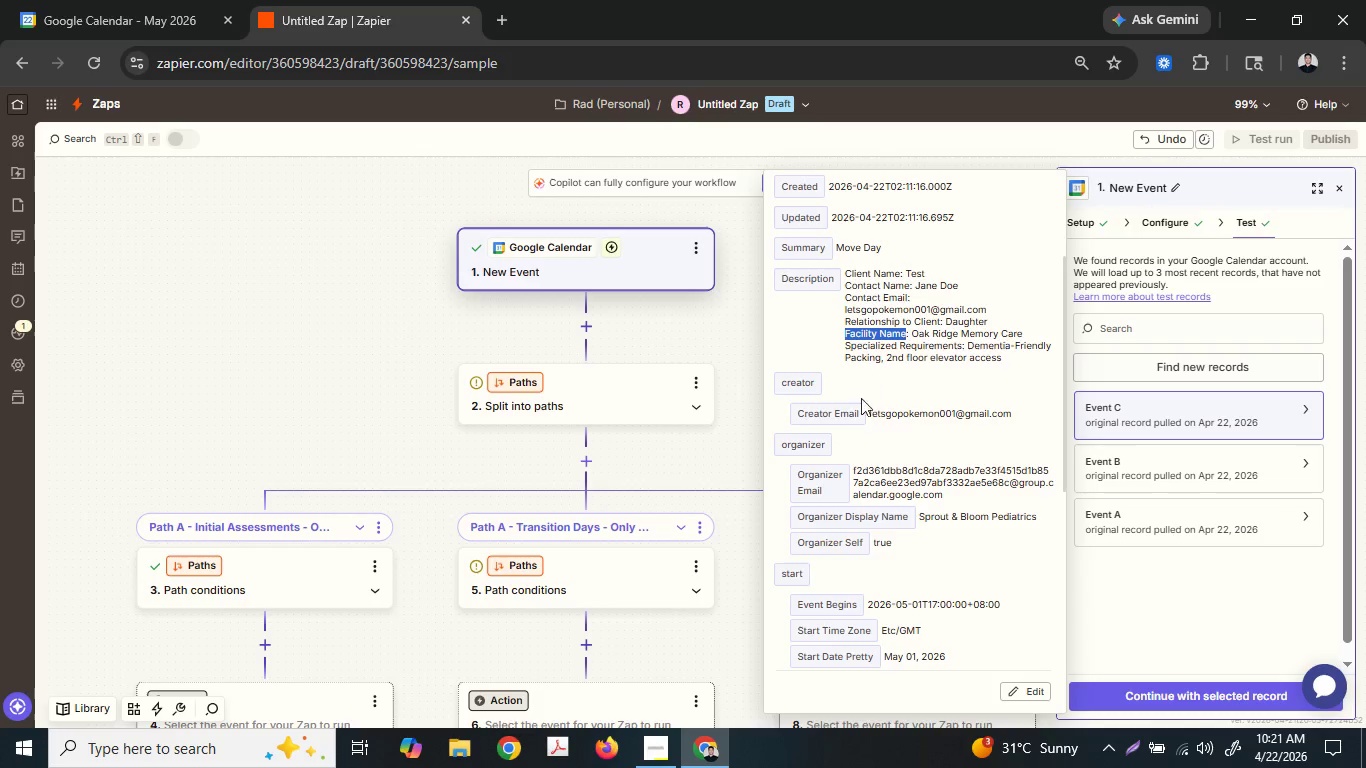 
key(Control+C)
 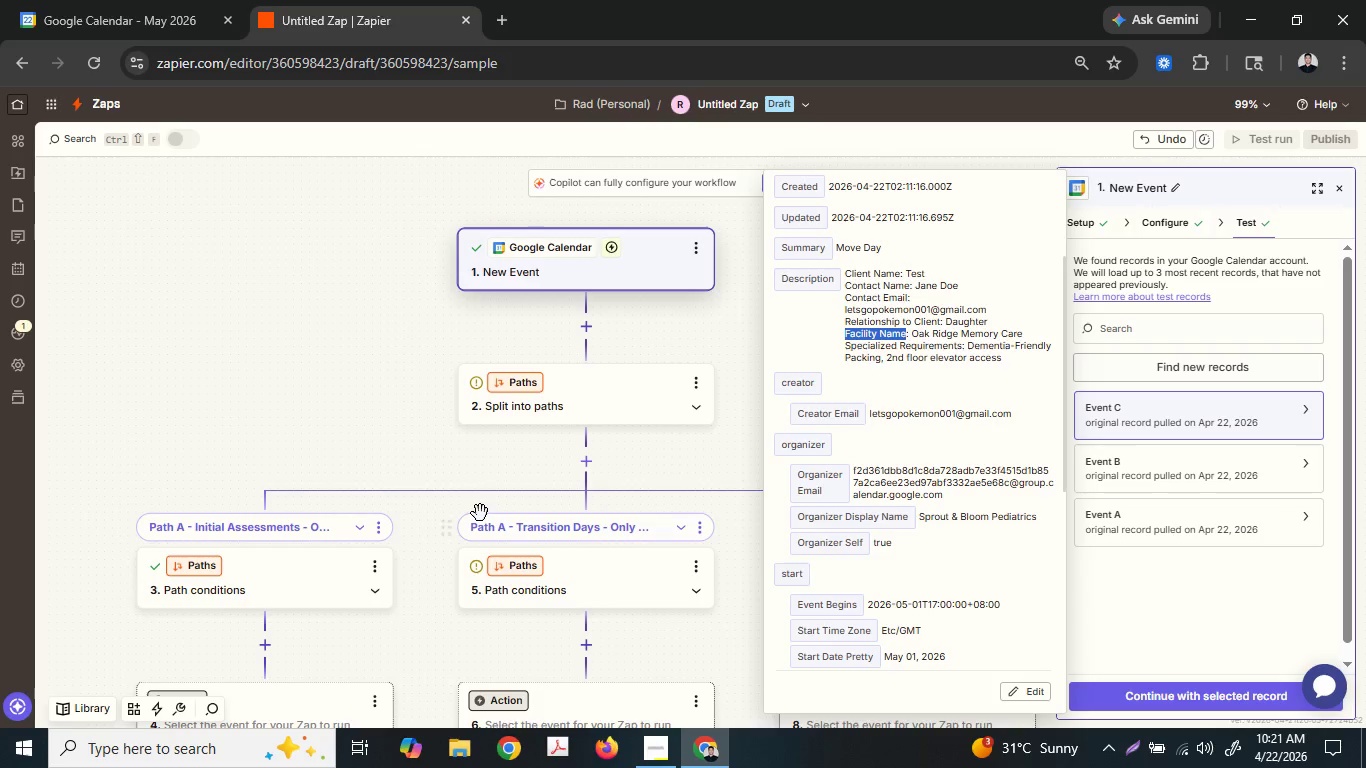 
scroll: coordinate [480, 513], scroll_direction: down, amount: 6.0
 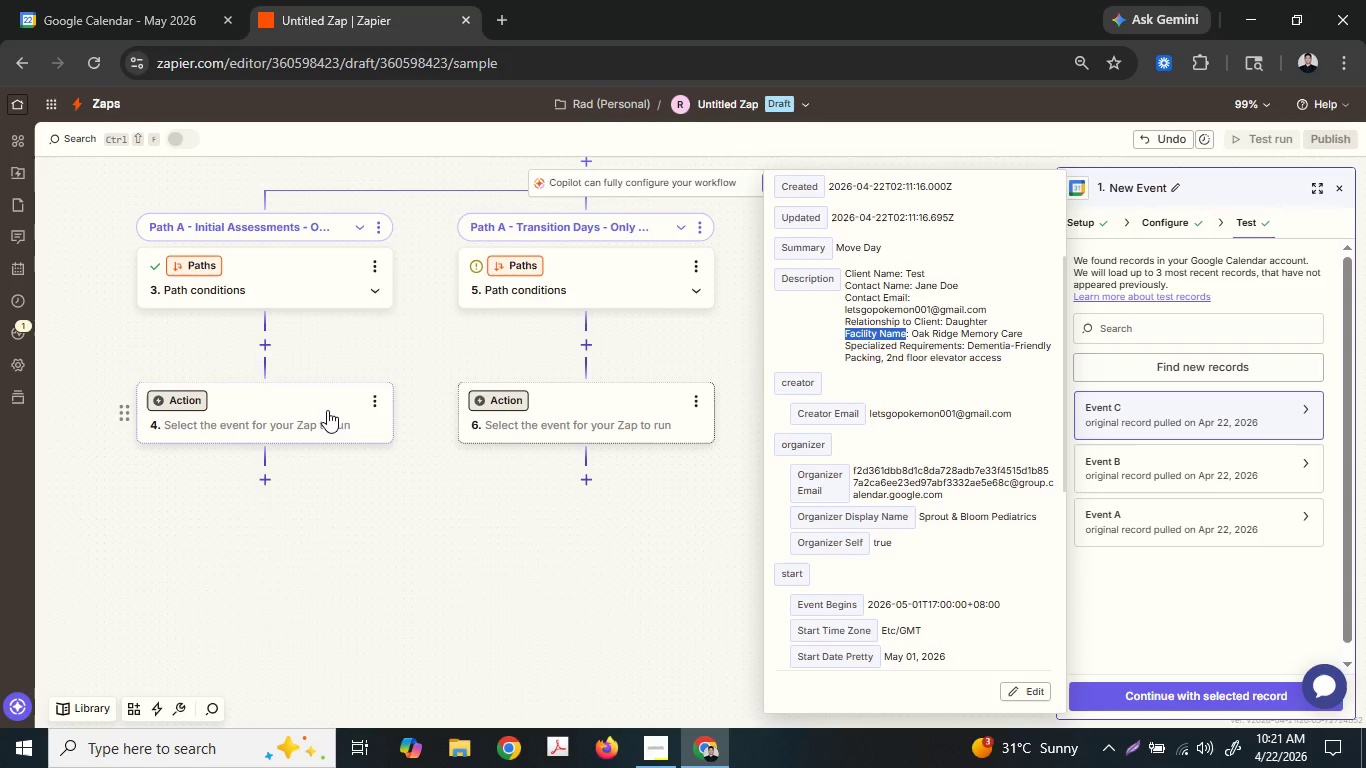 
left_click([327, 410])
 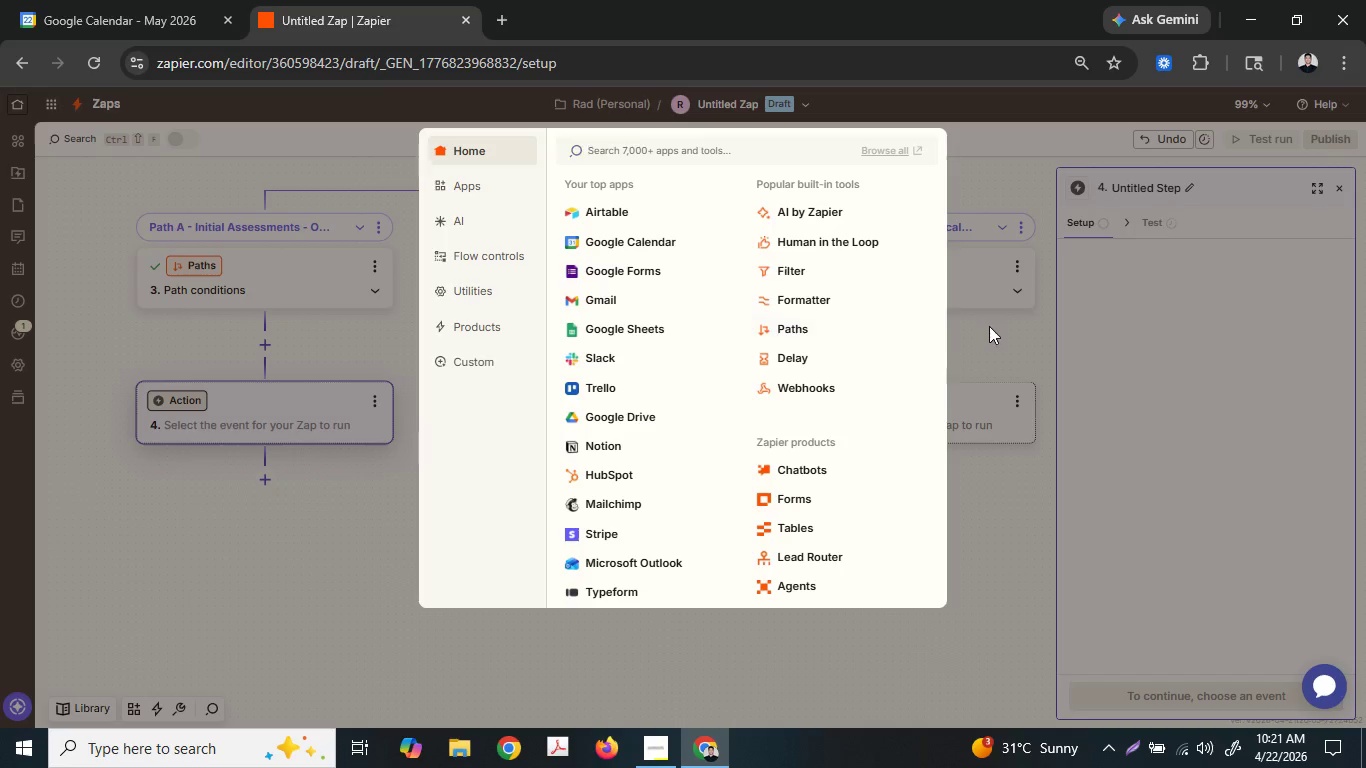 
left_click([318, 276])
 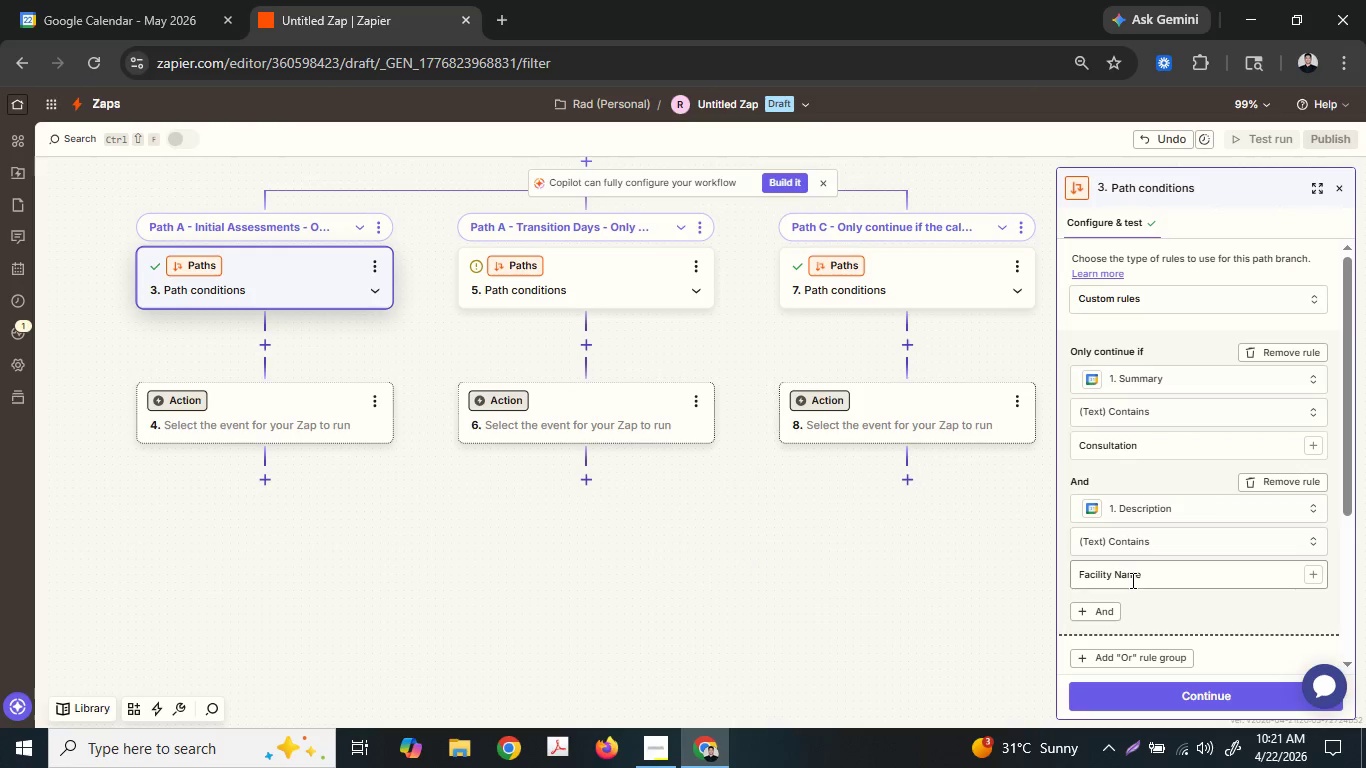 
double_click([1131, 580])
 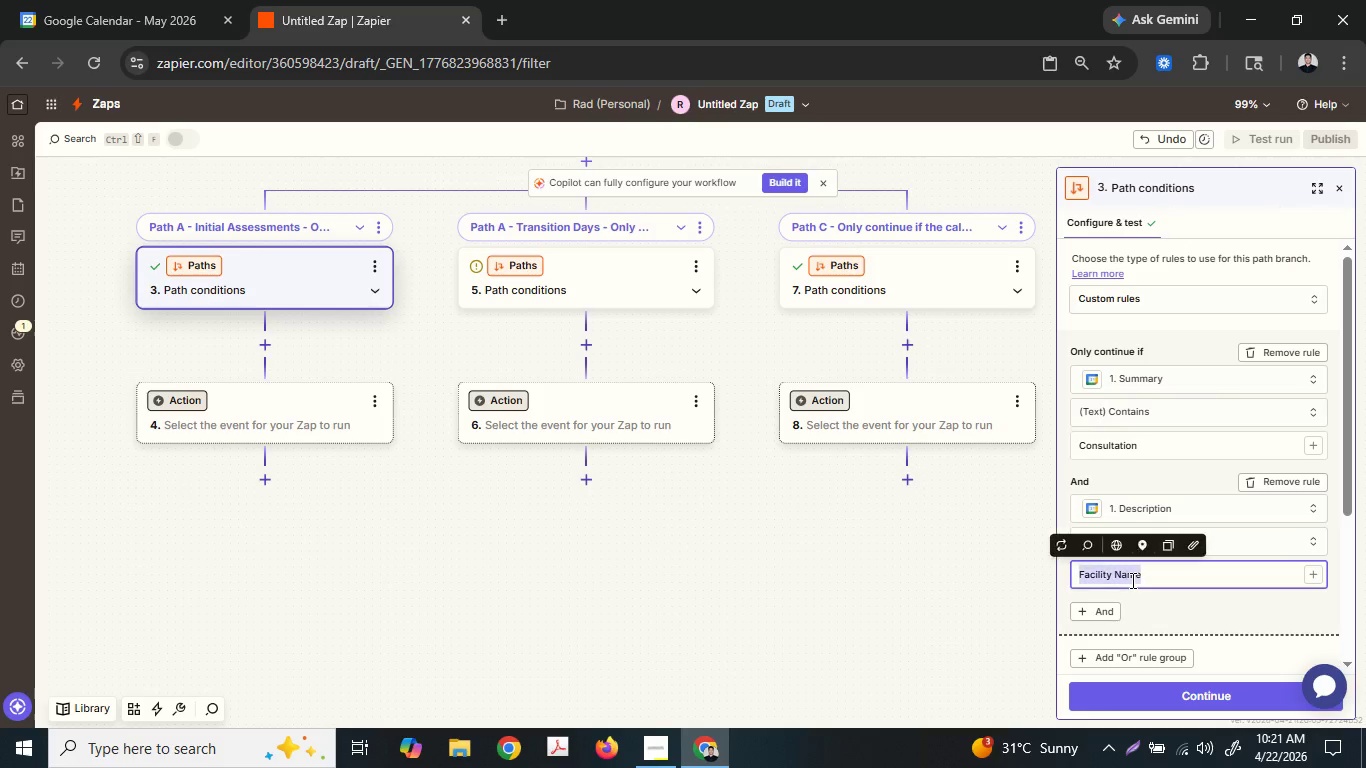 
triple_click([1131, 580])
 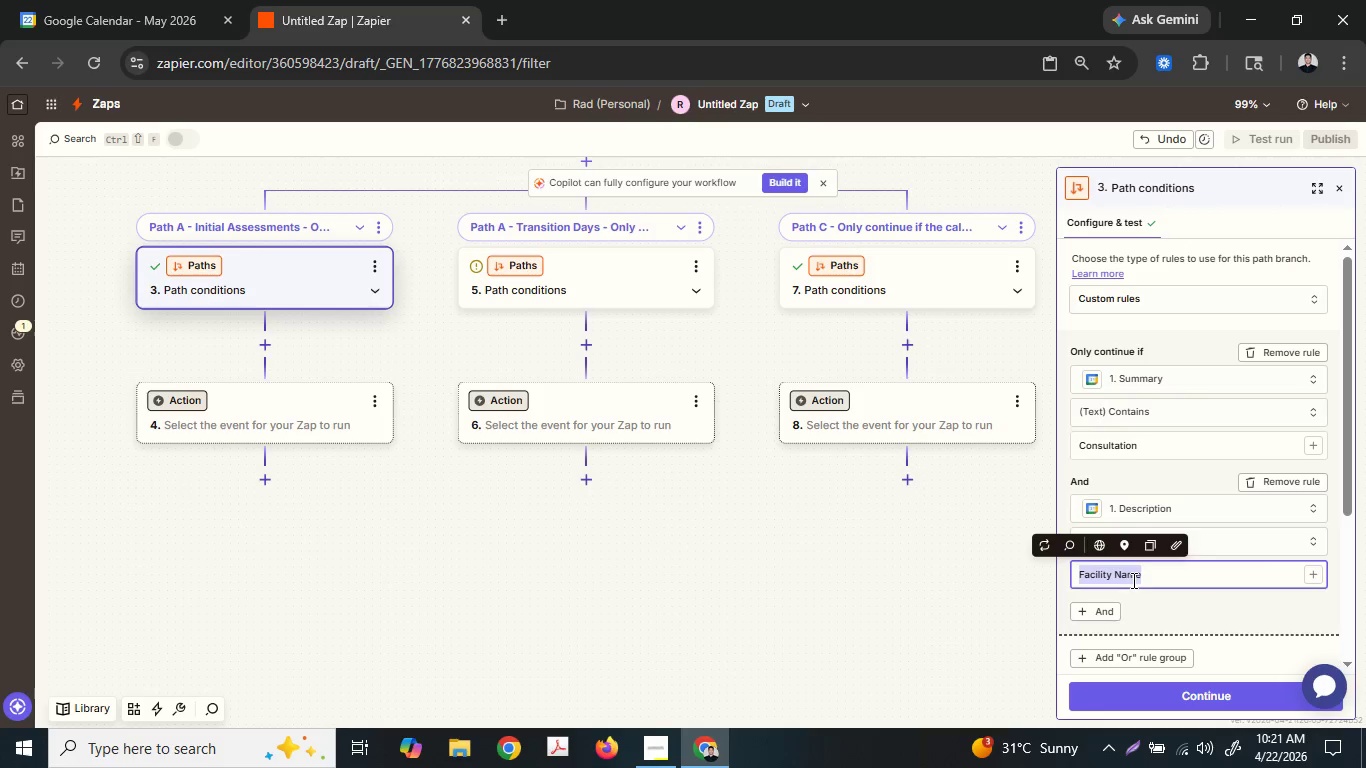 
key(Control+ControlLeft)
 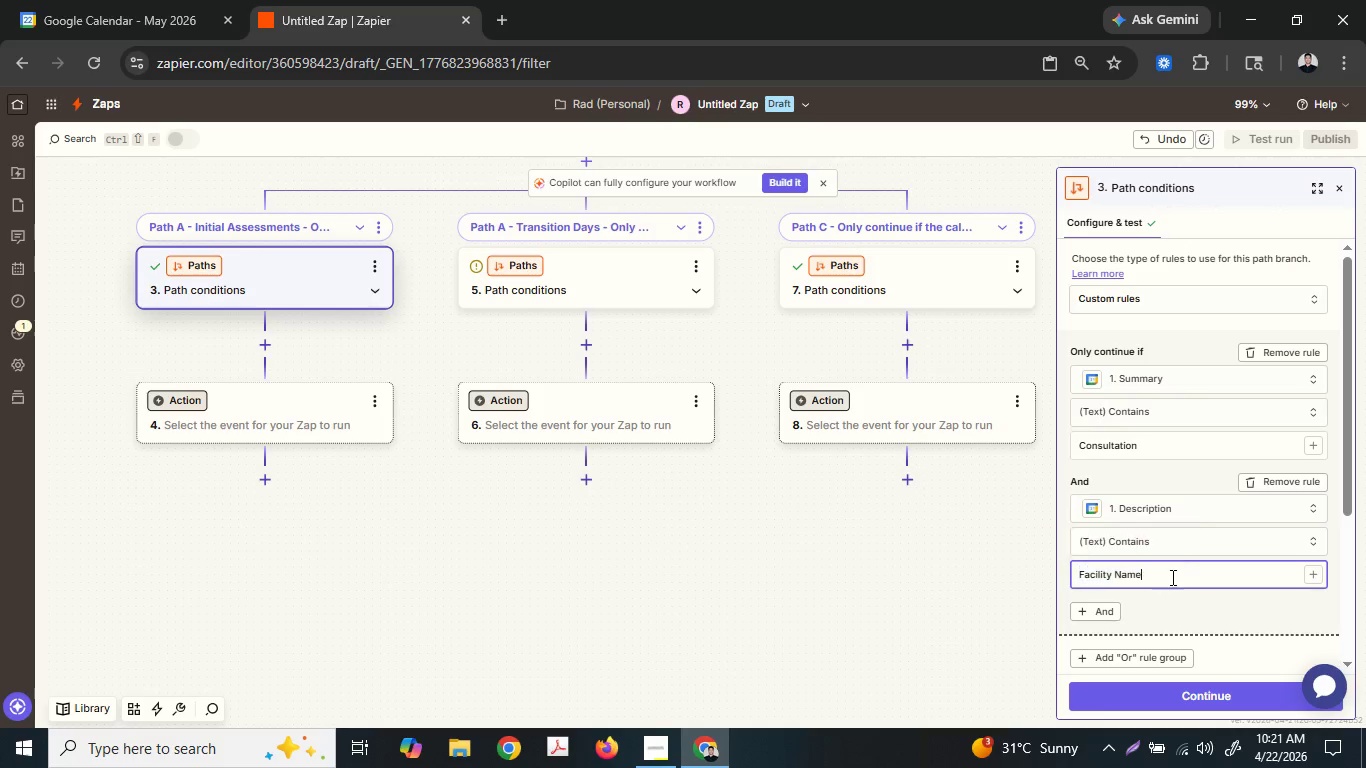 
key(Control+V)
 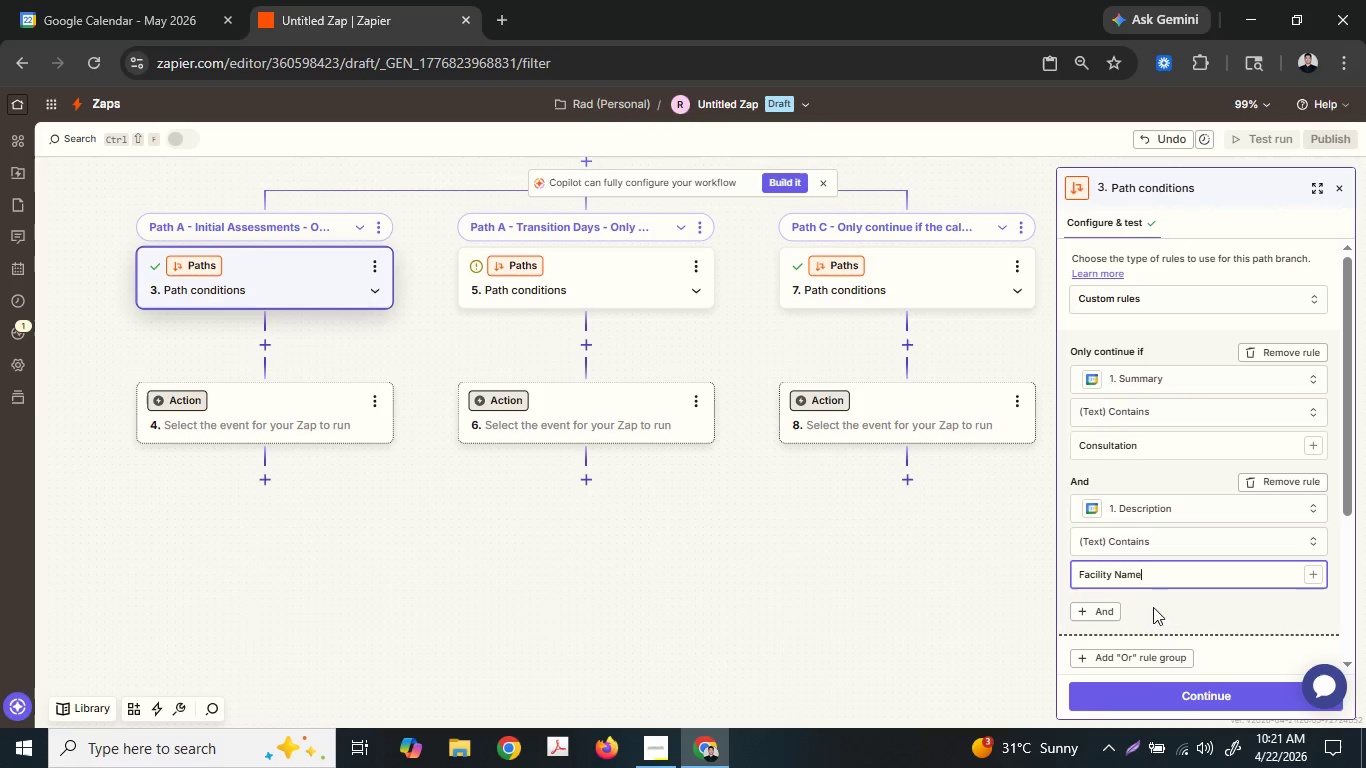 
double_click([1144, 677])
 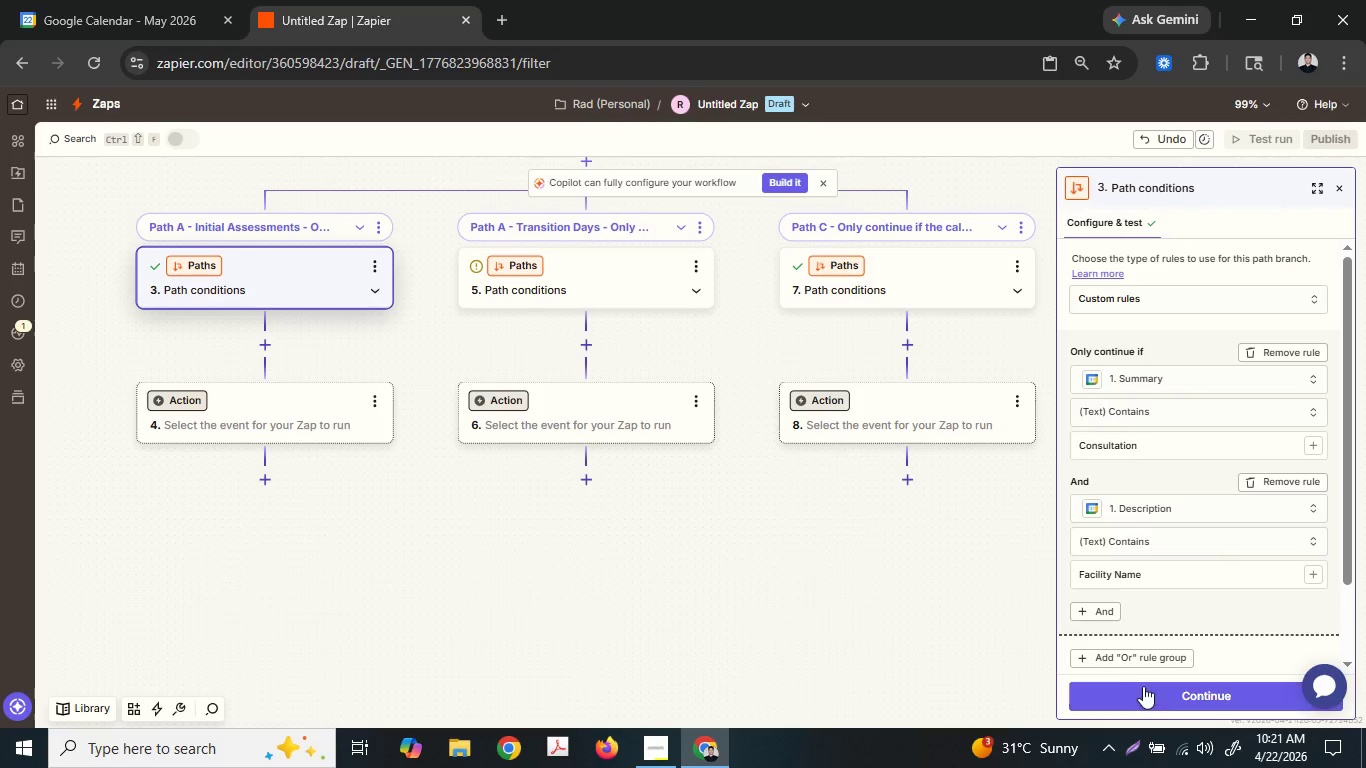 
triple_click([1143, 686])
 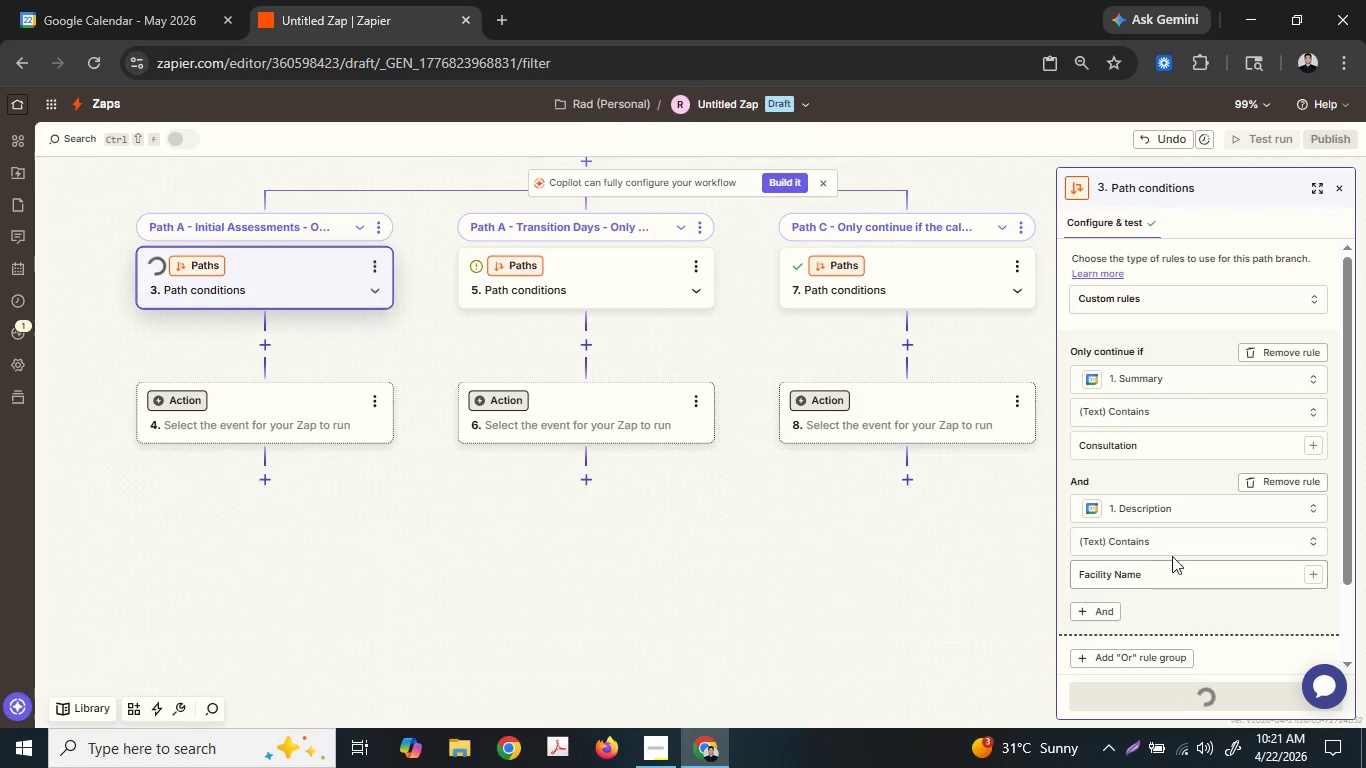 
scroll: coordinate [1246, 425], scroll_direction: down, amount: 5.0
 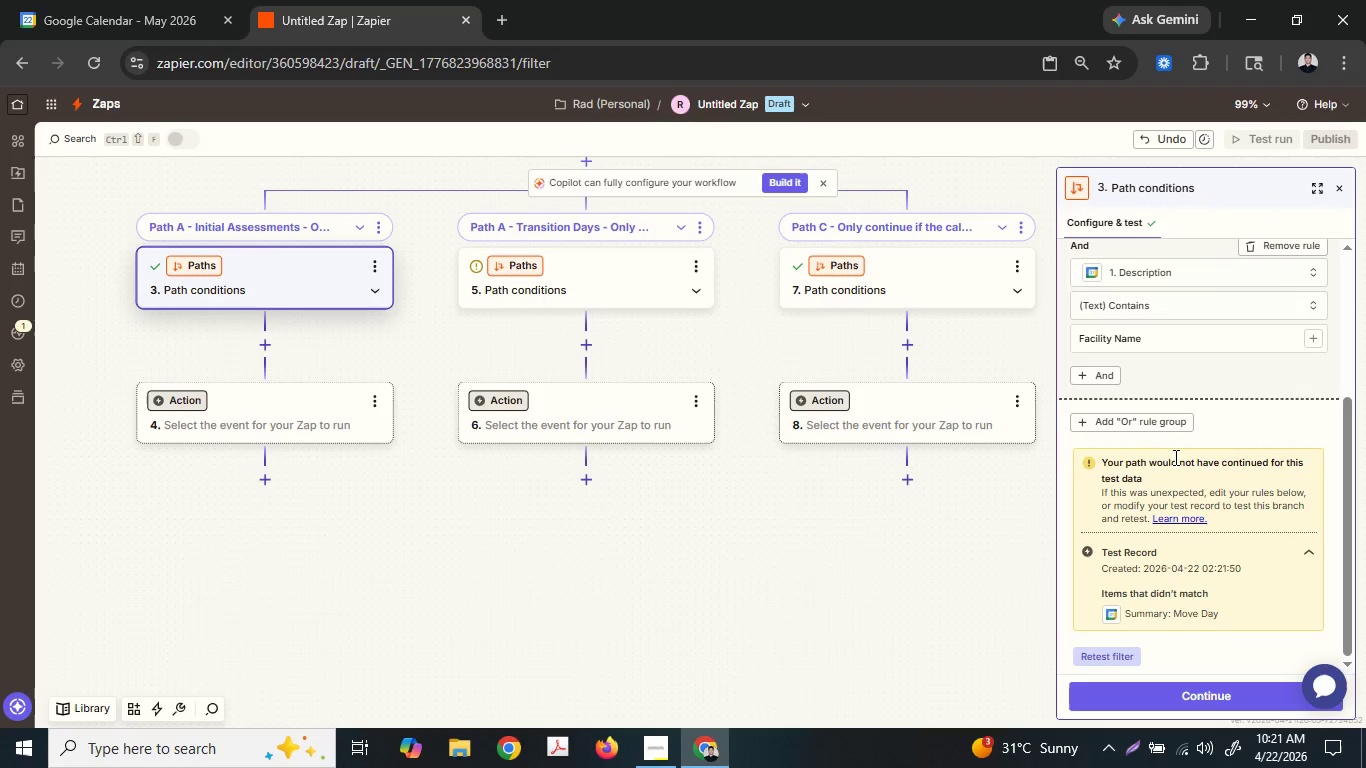 
left_click([592, 251])
 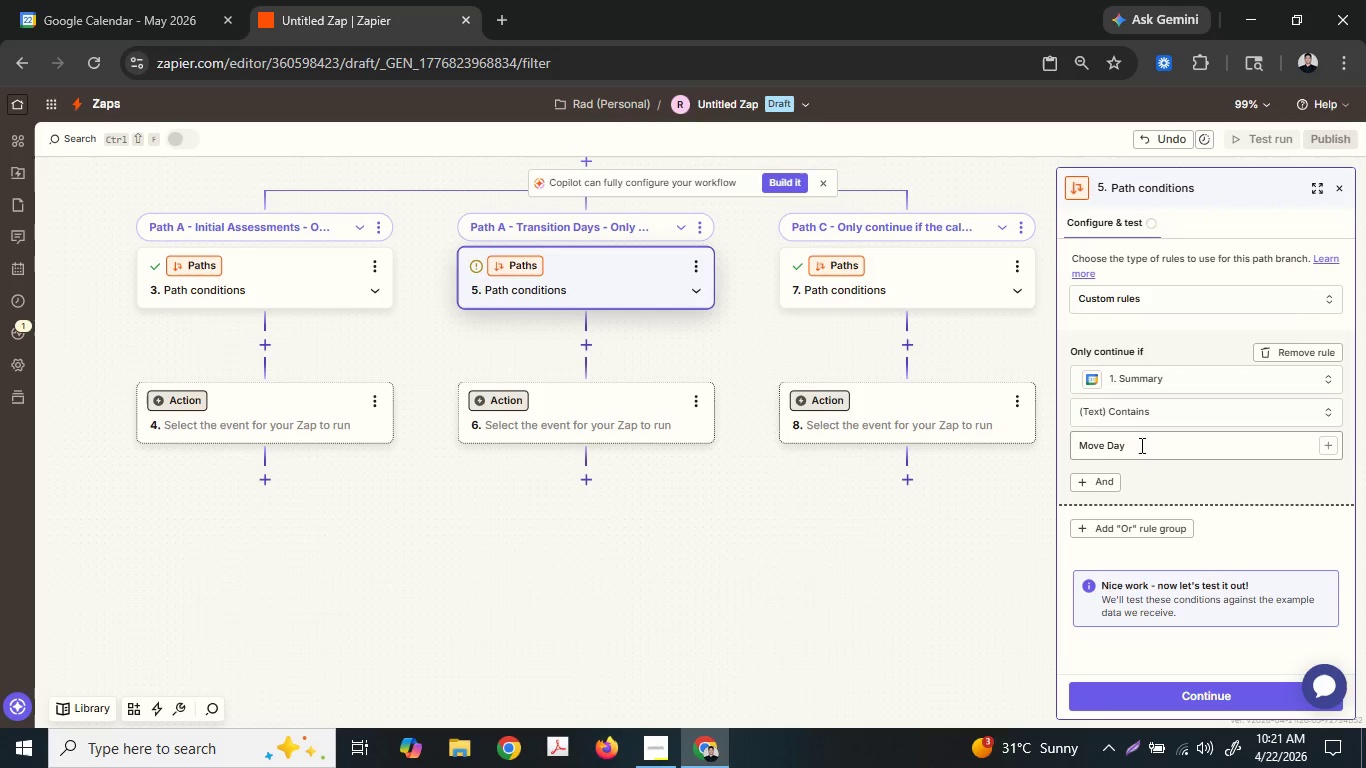 
left_click([1147, 441])
 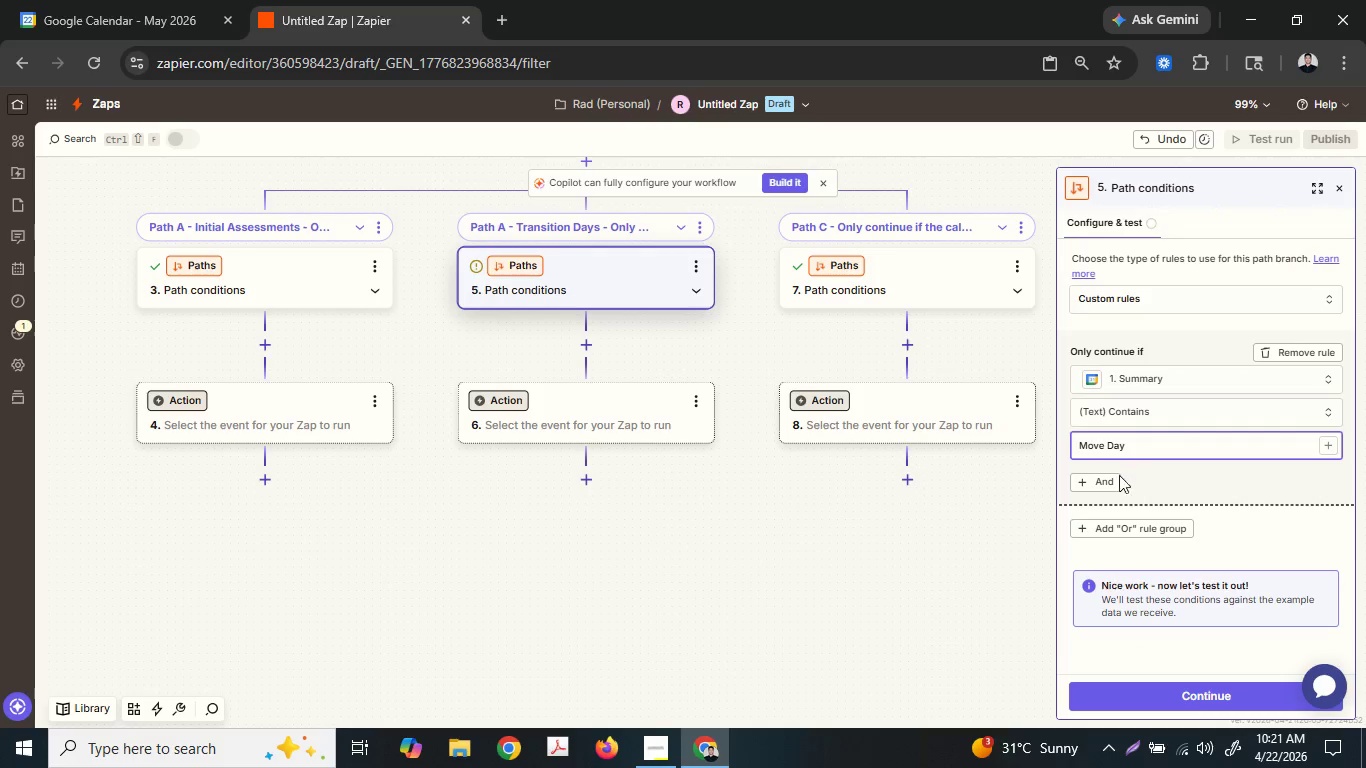 
left_click([1099, 479])
 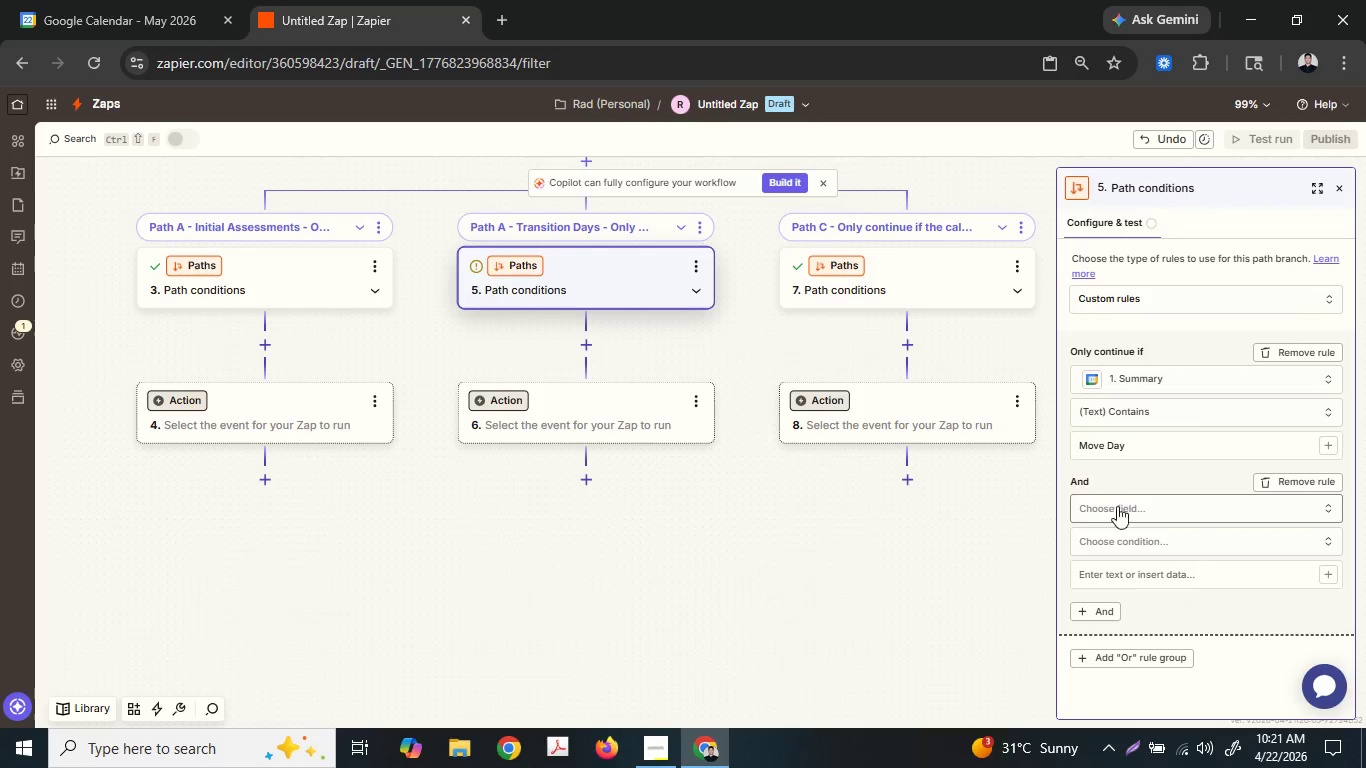 
left_click([1118, 506])
 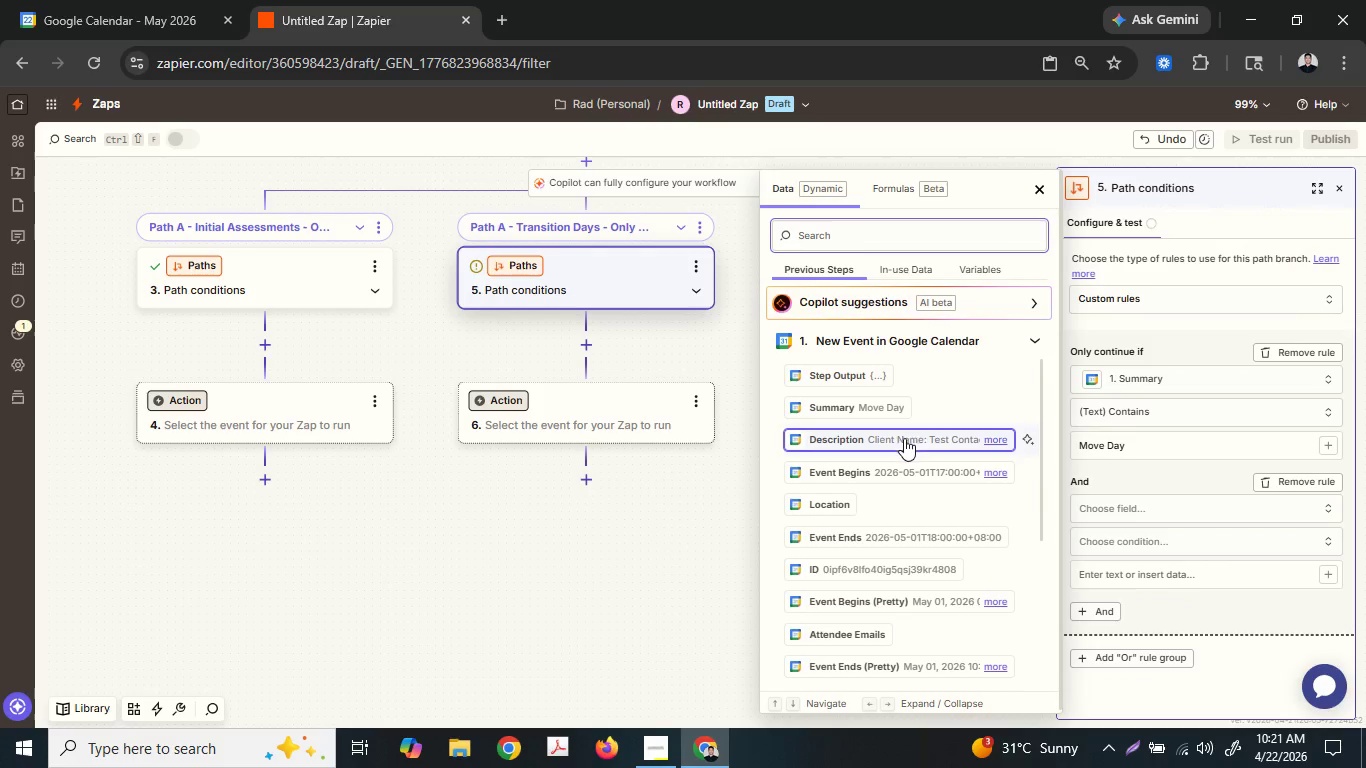 
left_click([902, 438])
 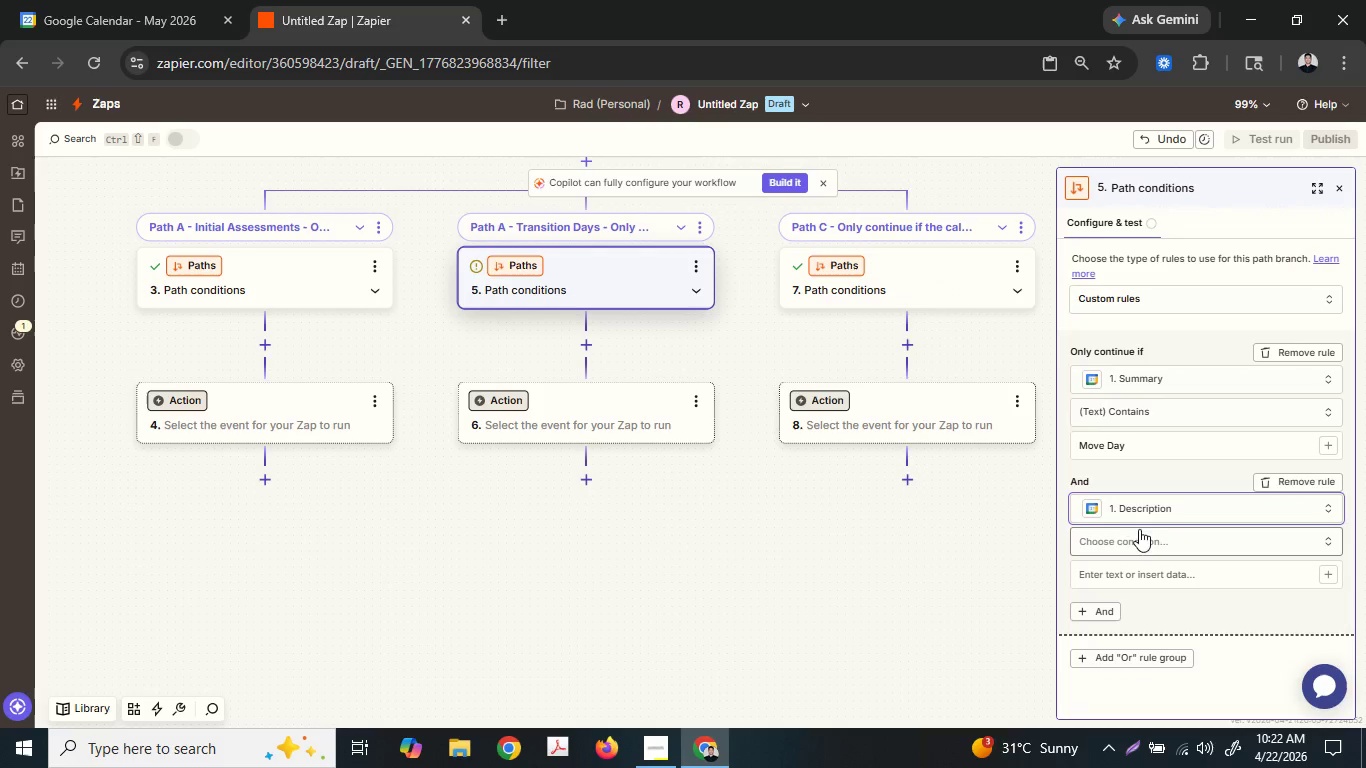 
left_click([1139, 536])
 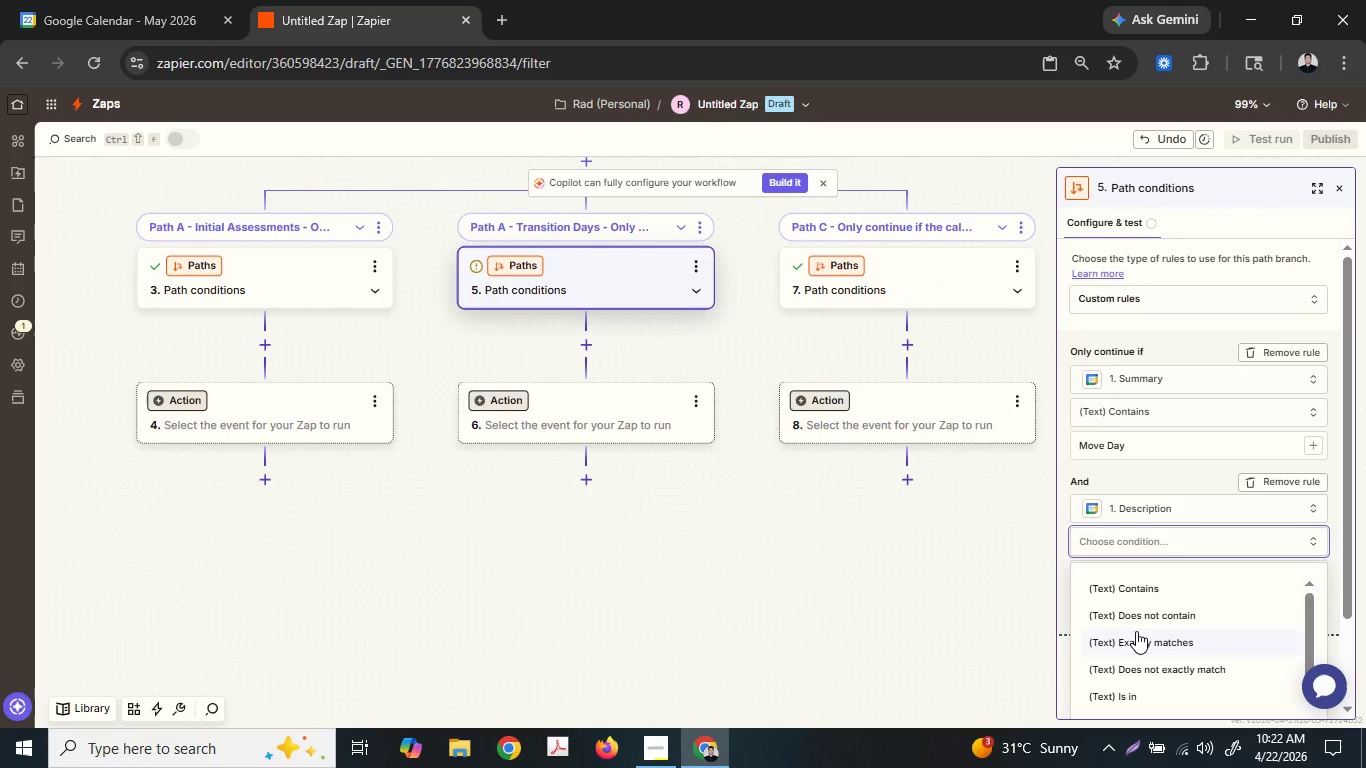 
left_click([1133, 592])
 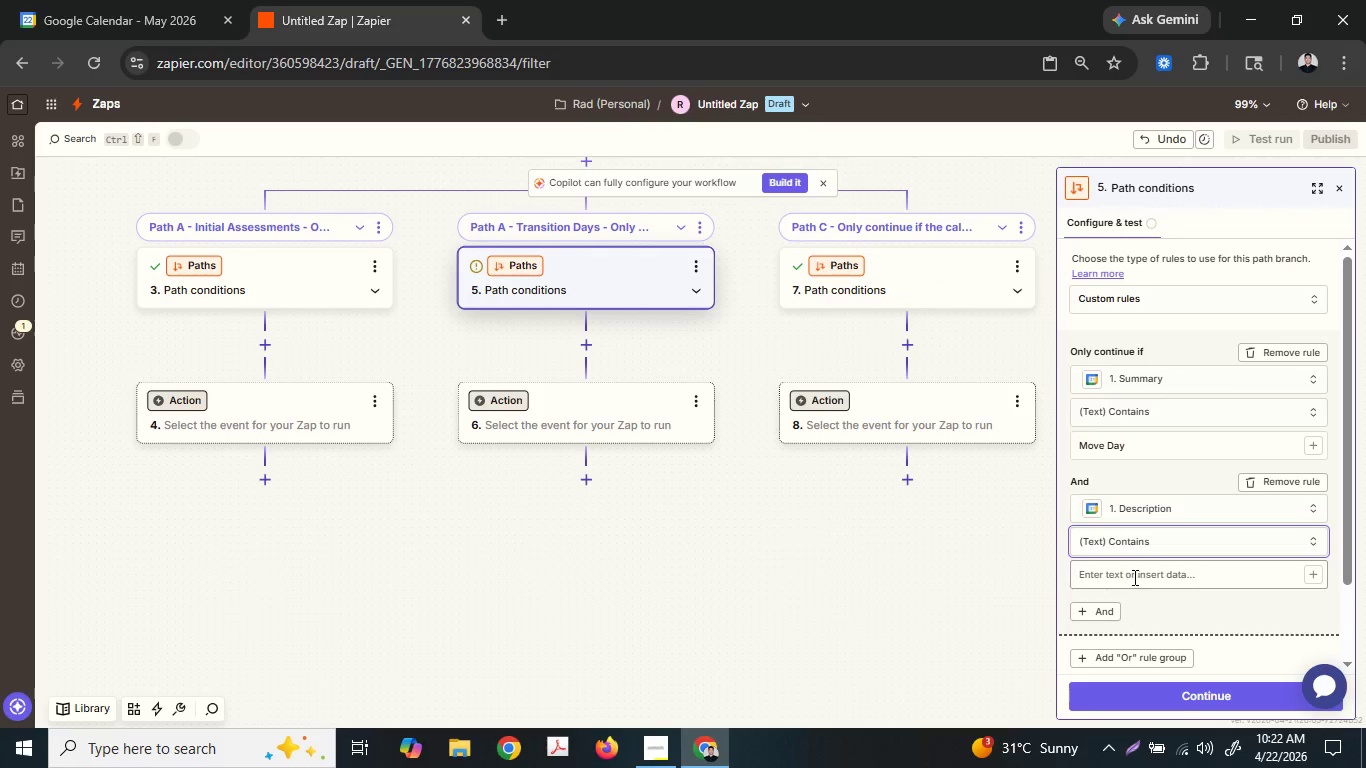 
left_click([1133, 577])
 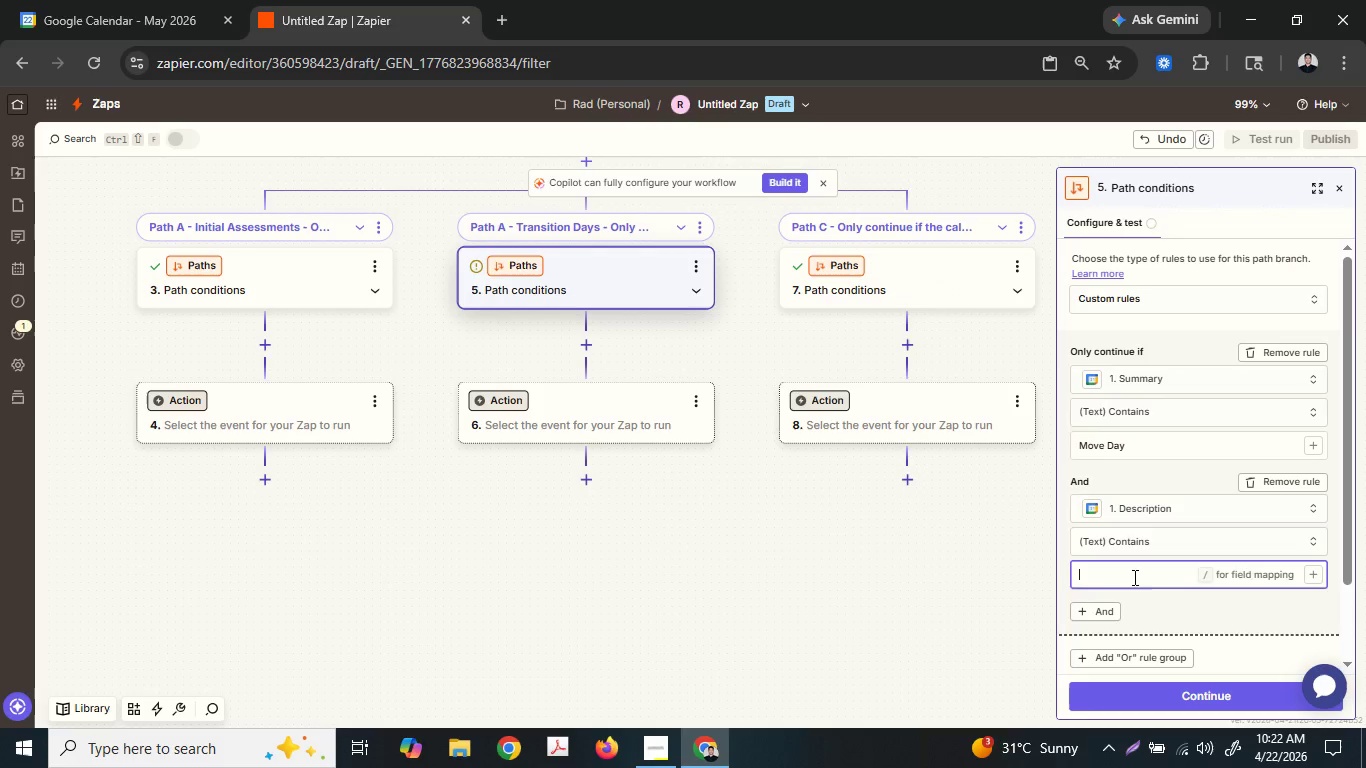 
key(Control+ControlLeft)
 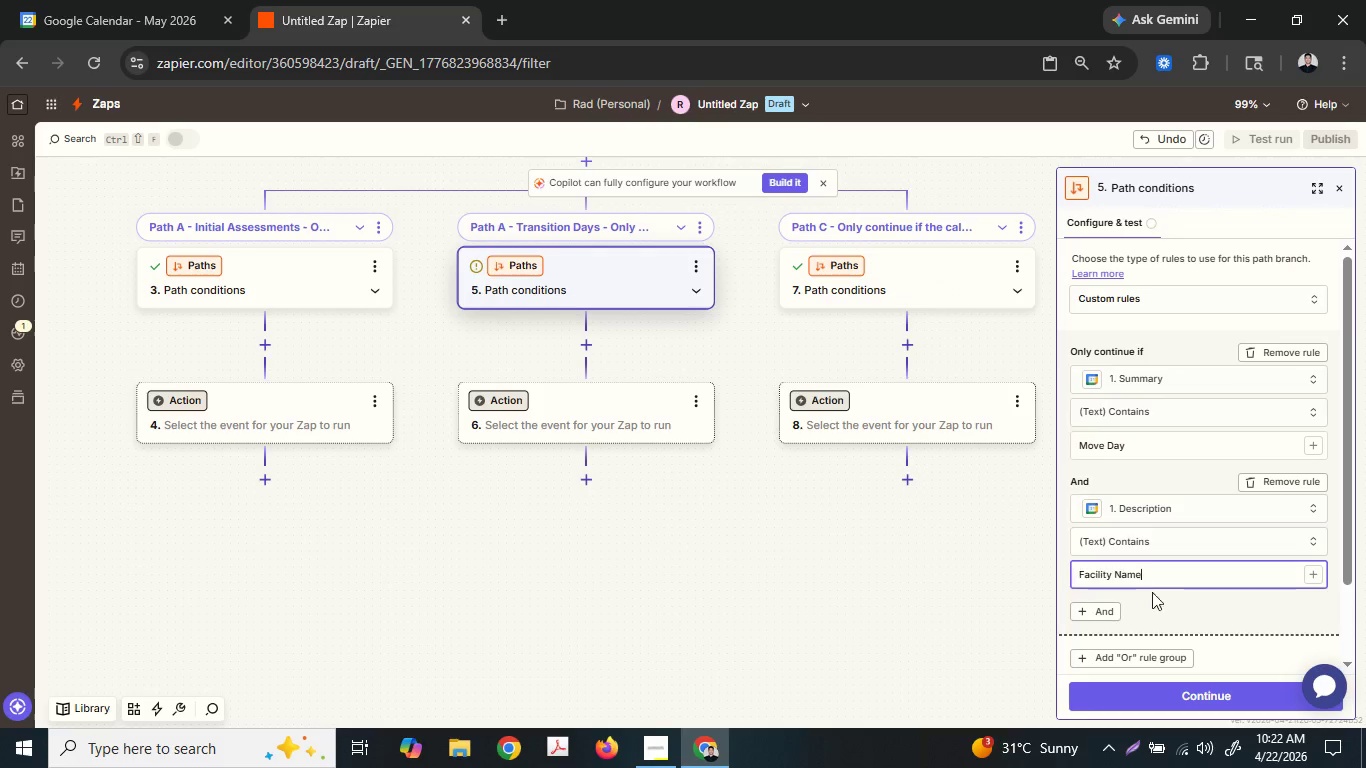 
key(Control+V)
 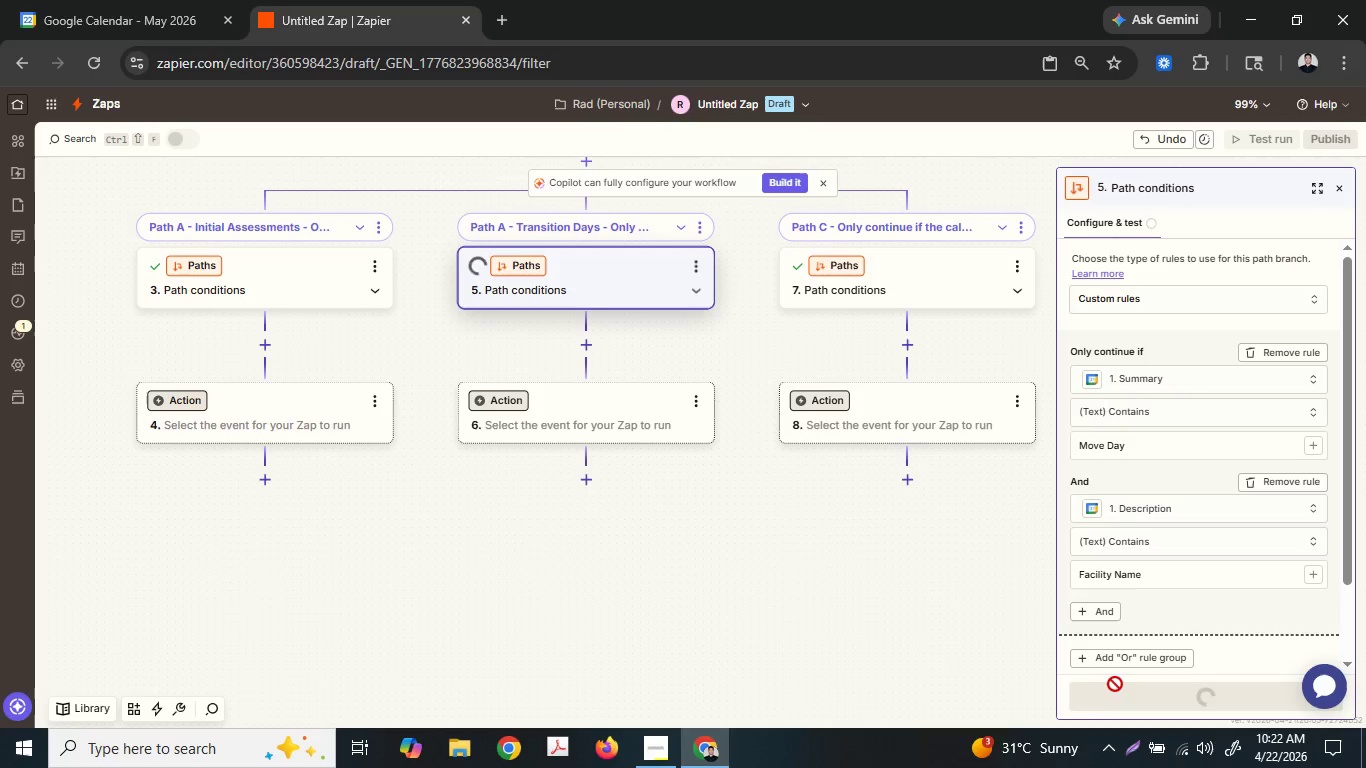 
mouse_move([1117, 595])
 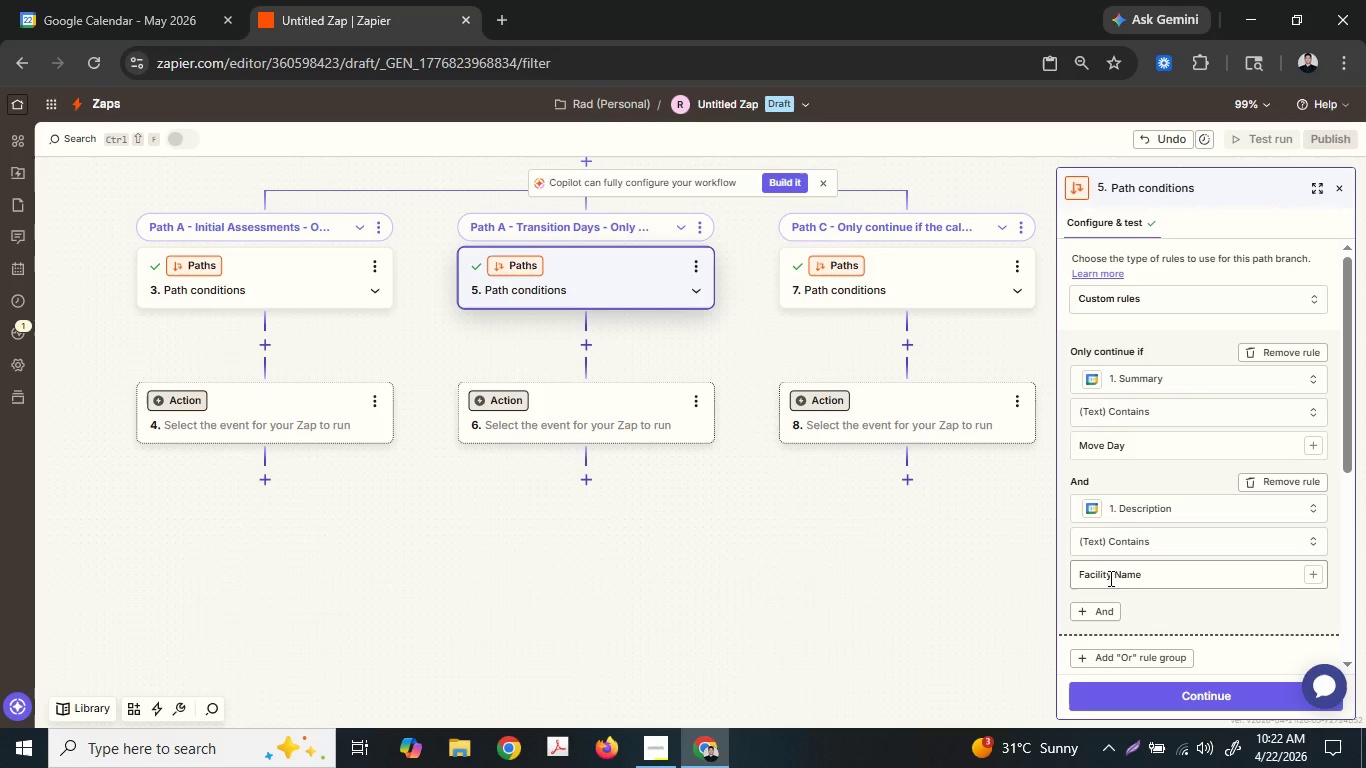 
left_click([1109, 578])
 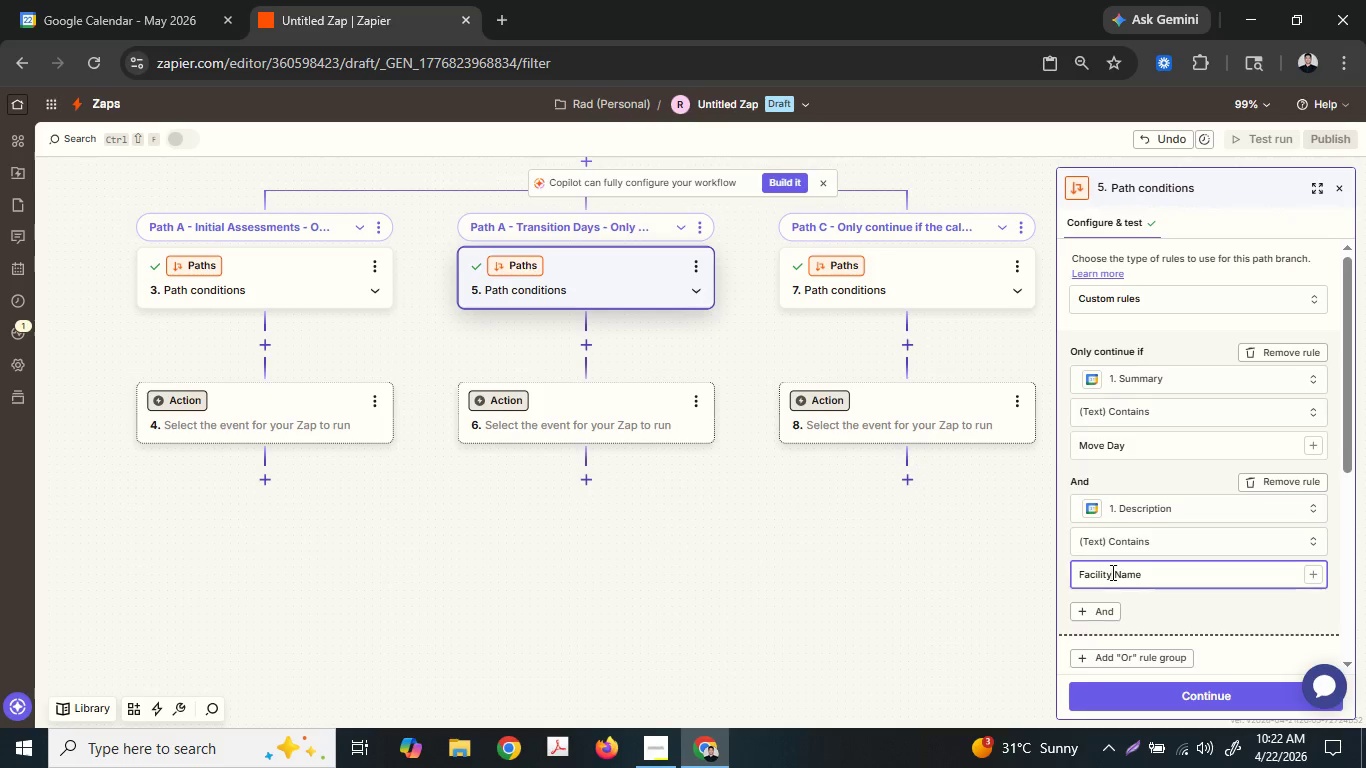 
scroll: coordinate [1134, 527], scroll_direction: down, amount: 5.0
 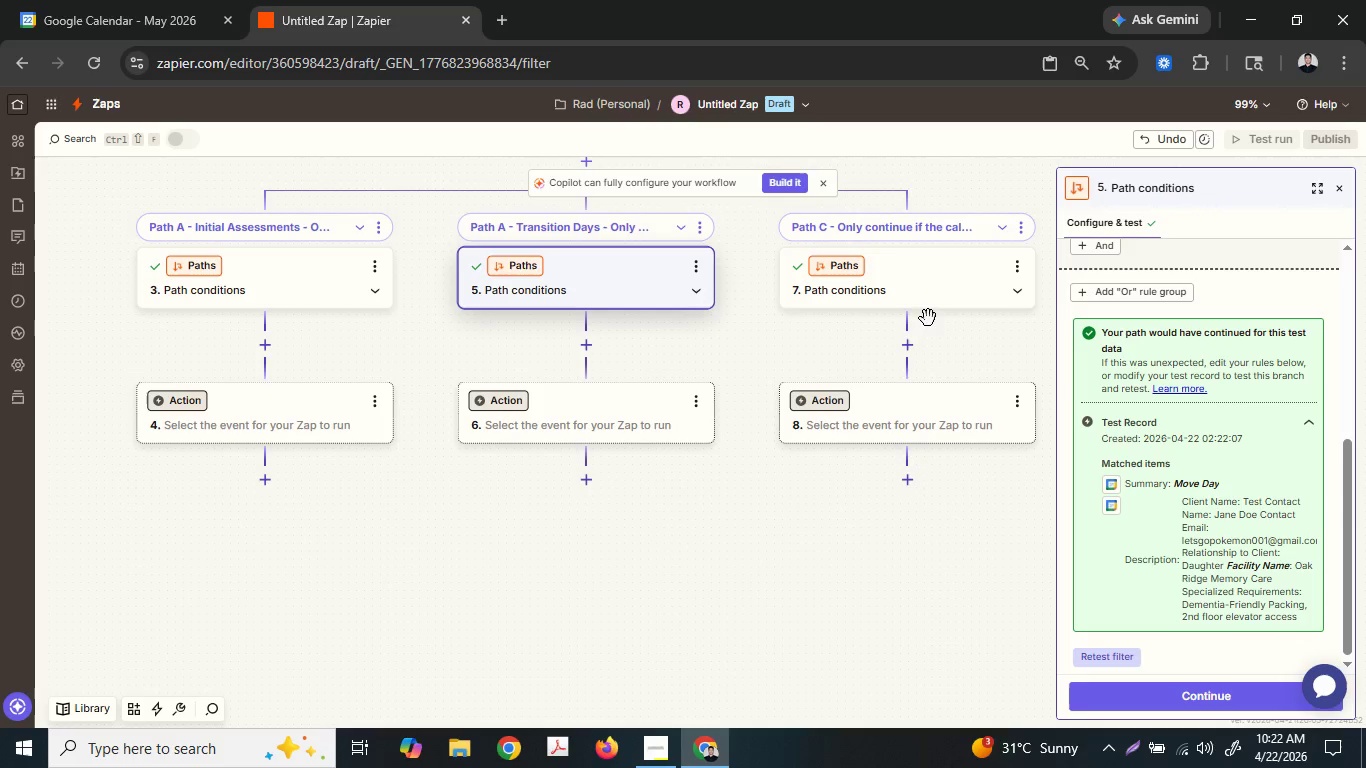 
left_click([937, 285])
 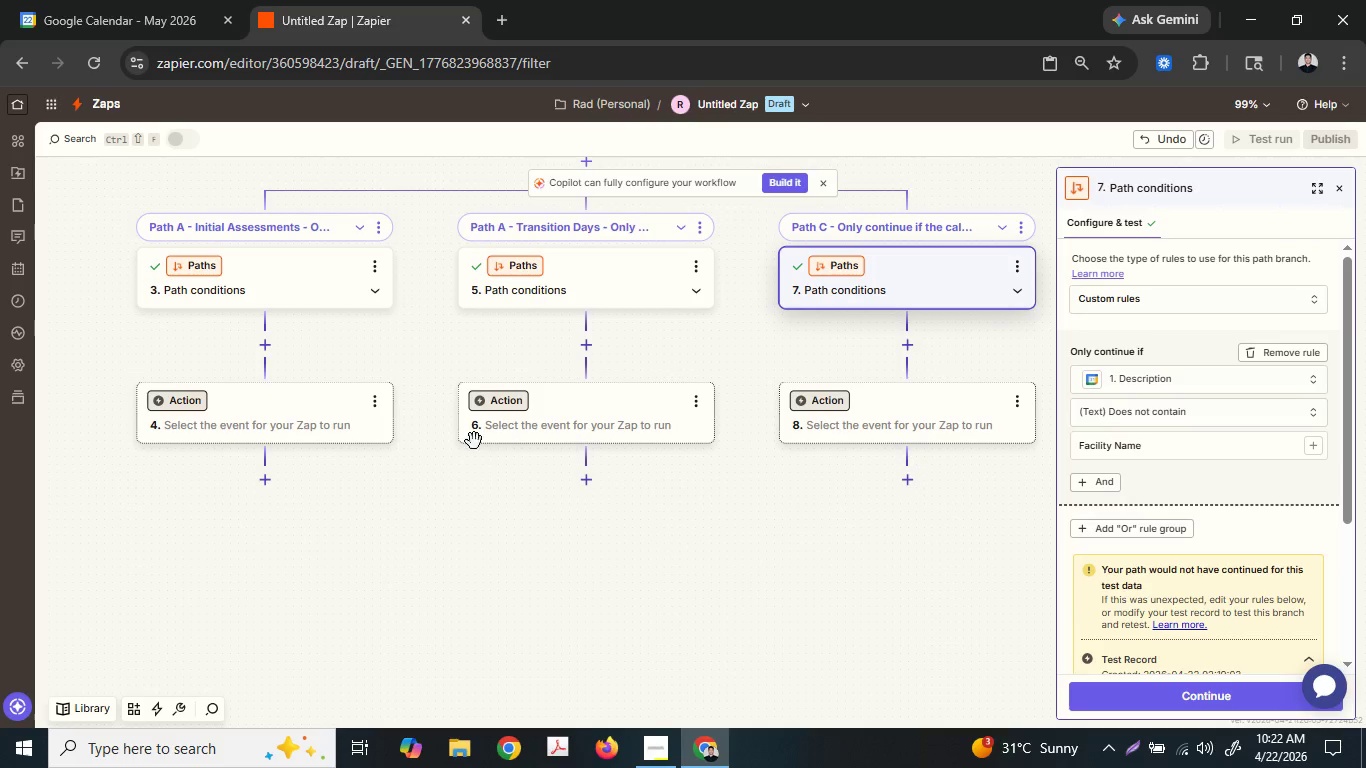 
left_click([303, 437])
 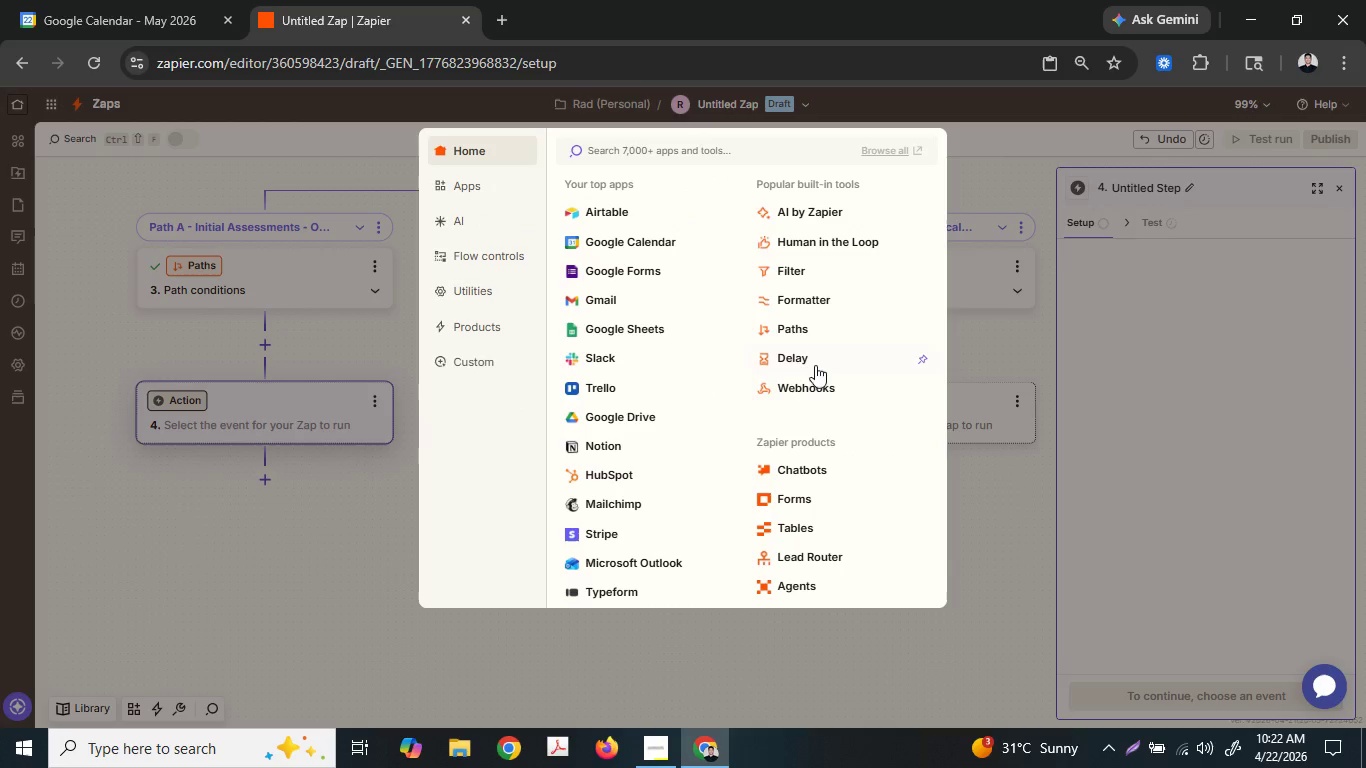 
left_click([960, 362])